 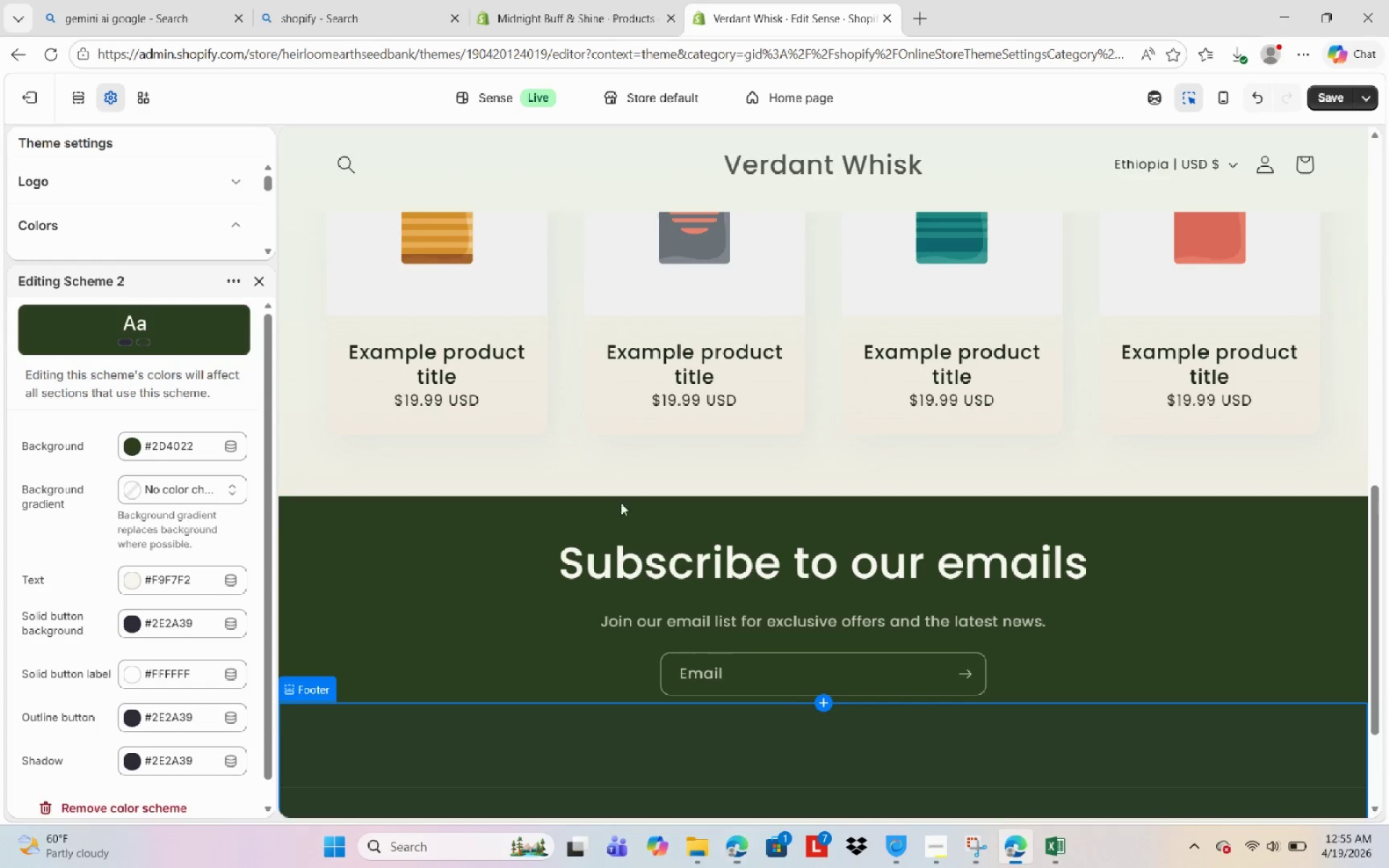 
left_click([922, 12])
 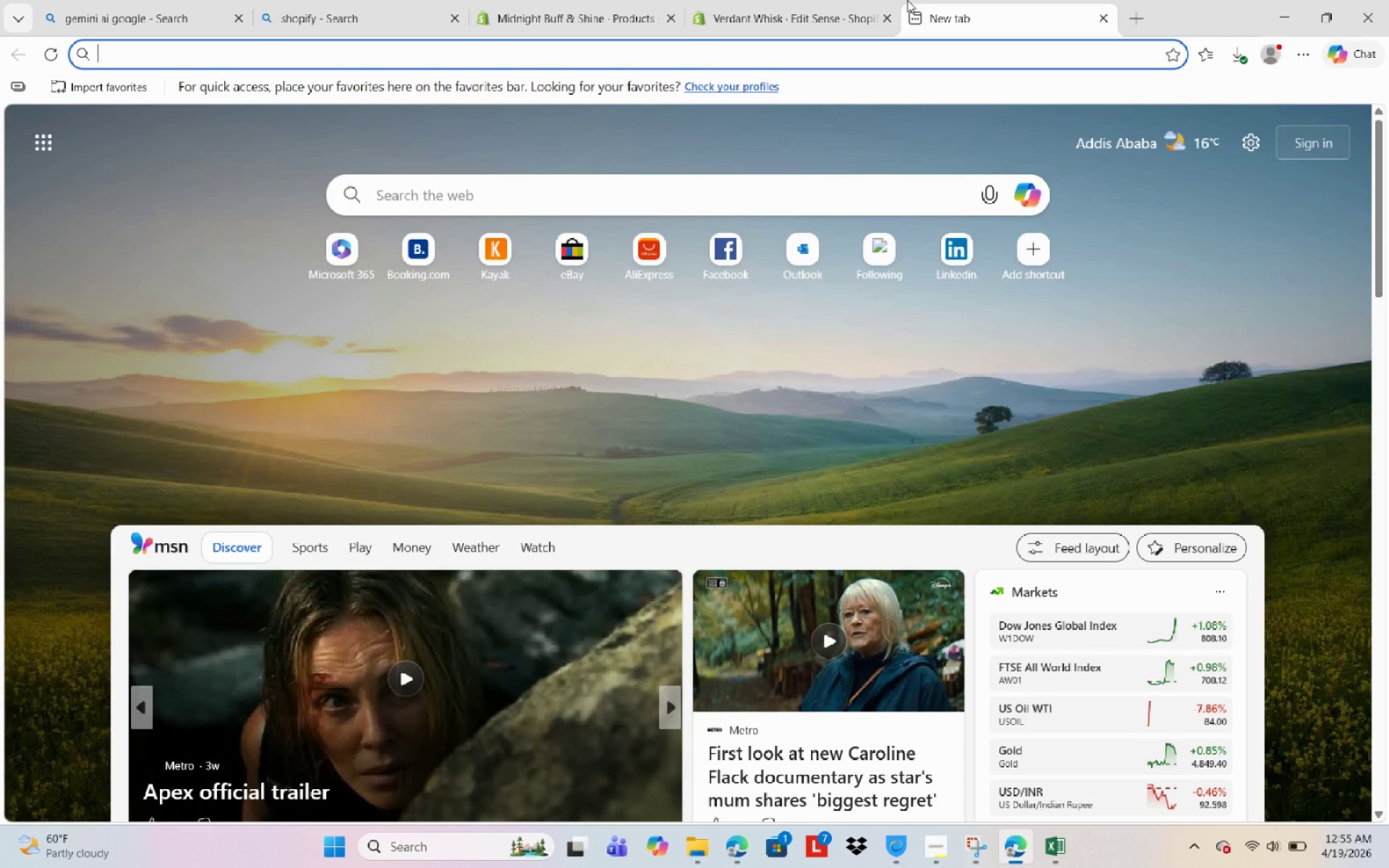 
type(MAtc)
key(Backspace)
key(Backspace)
key(Backspace)
type(atcha beinga)
key(Backspace)
type( whisked)
key(NumpadEnter)
 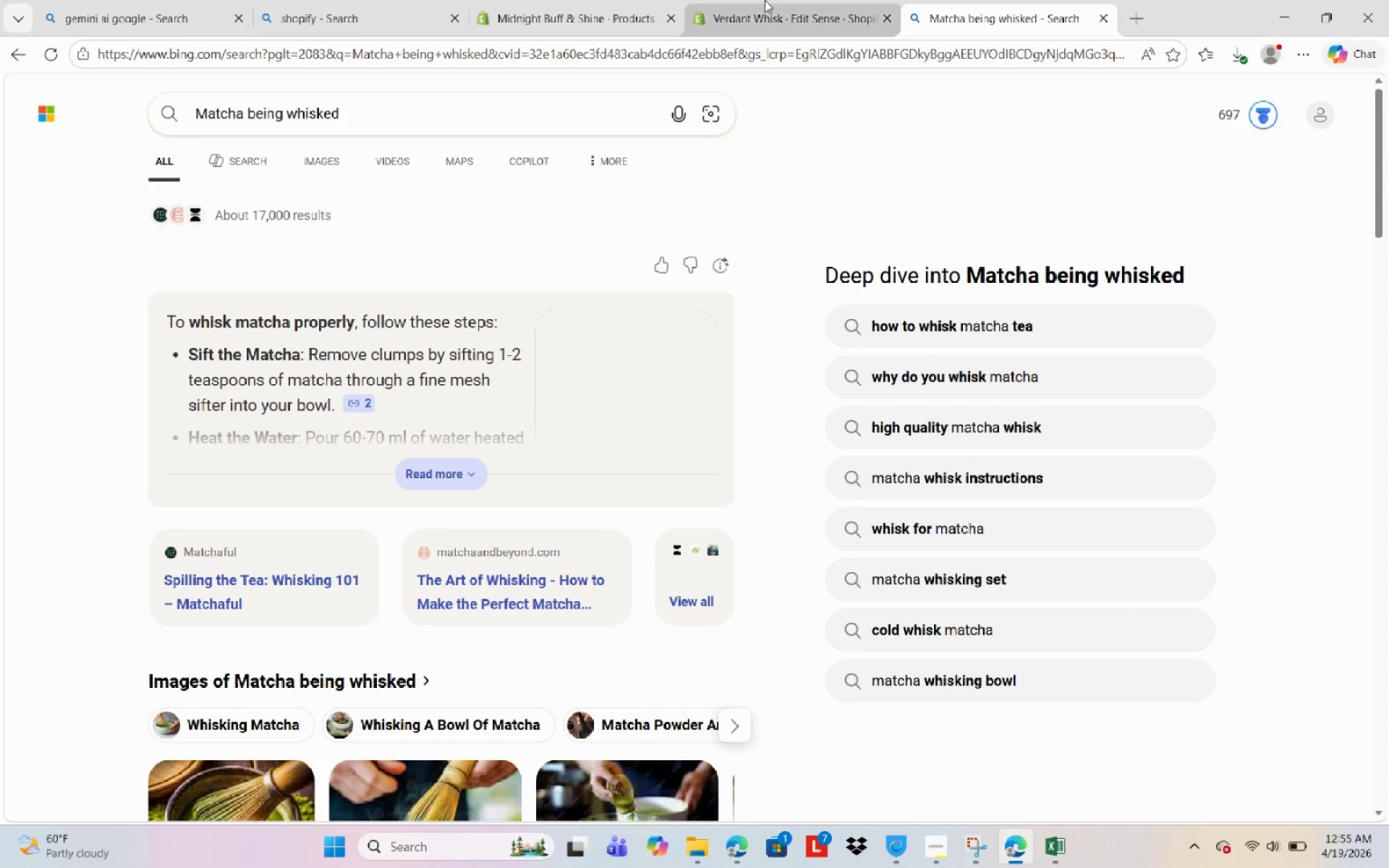 
left_click([315, 134])
 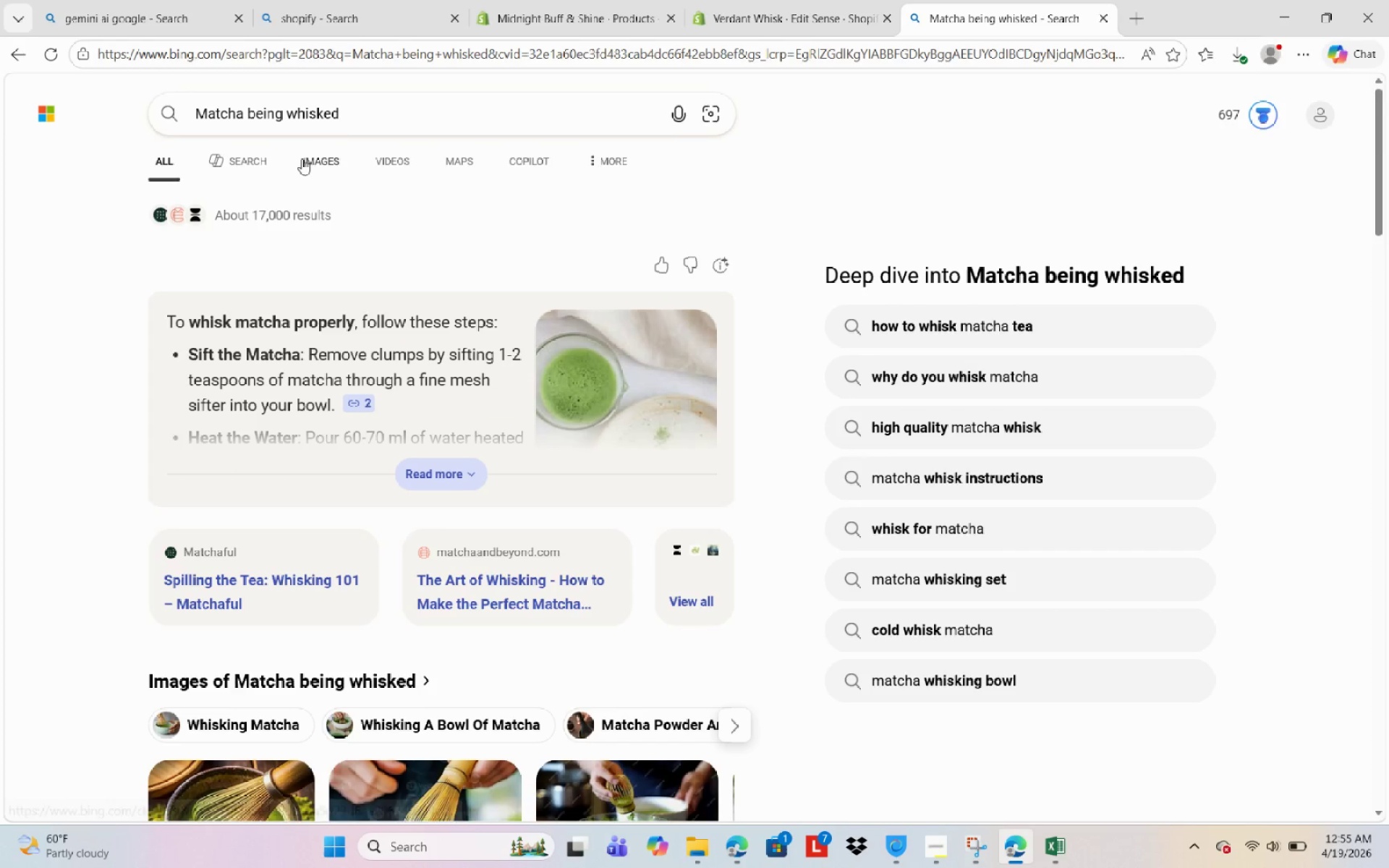 
left_click([302, 158])
 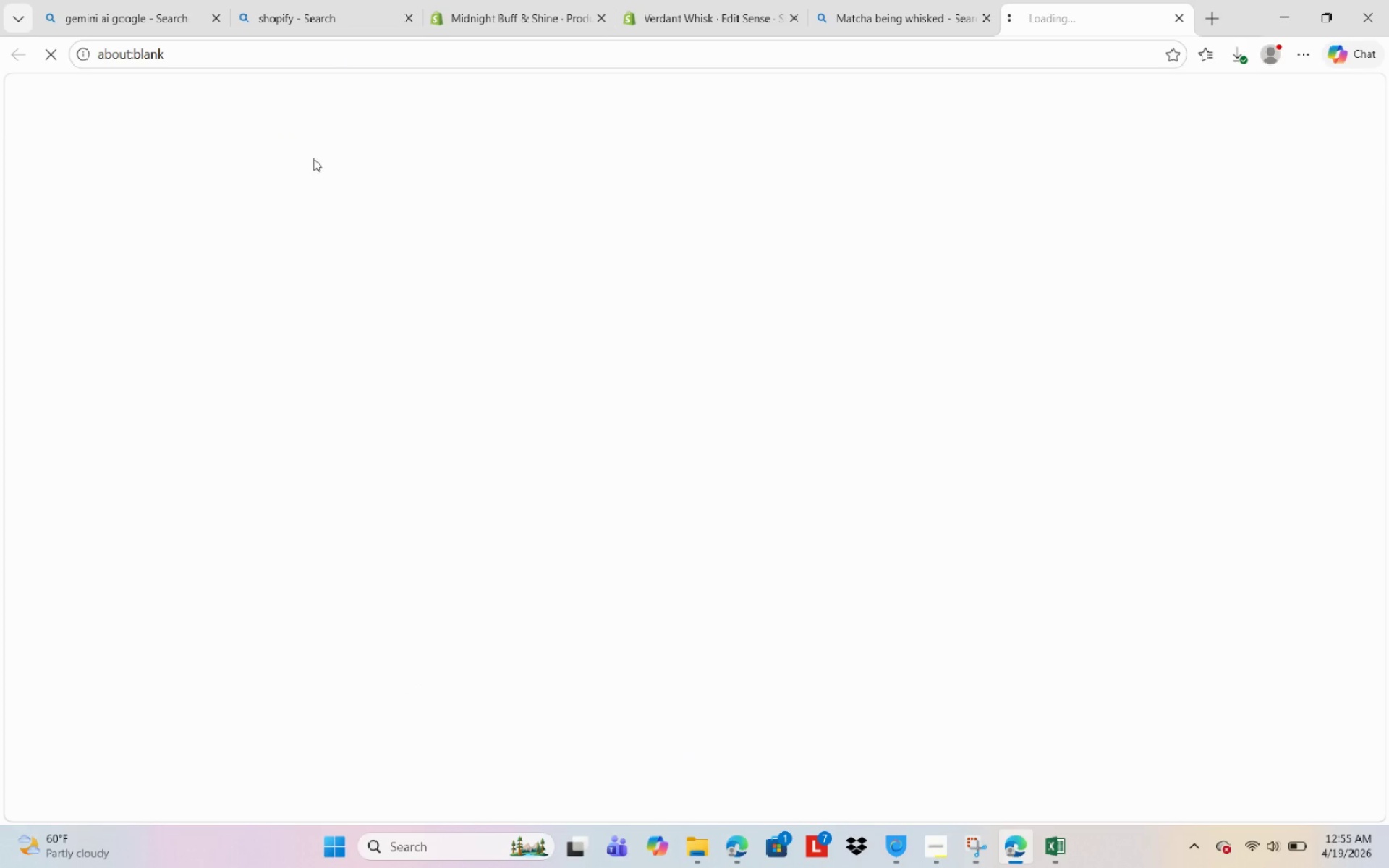 
mouse_move([359, 205])
 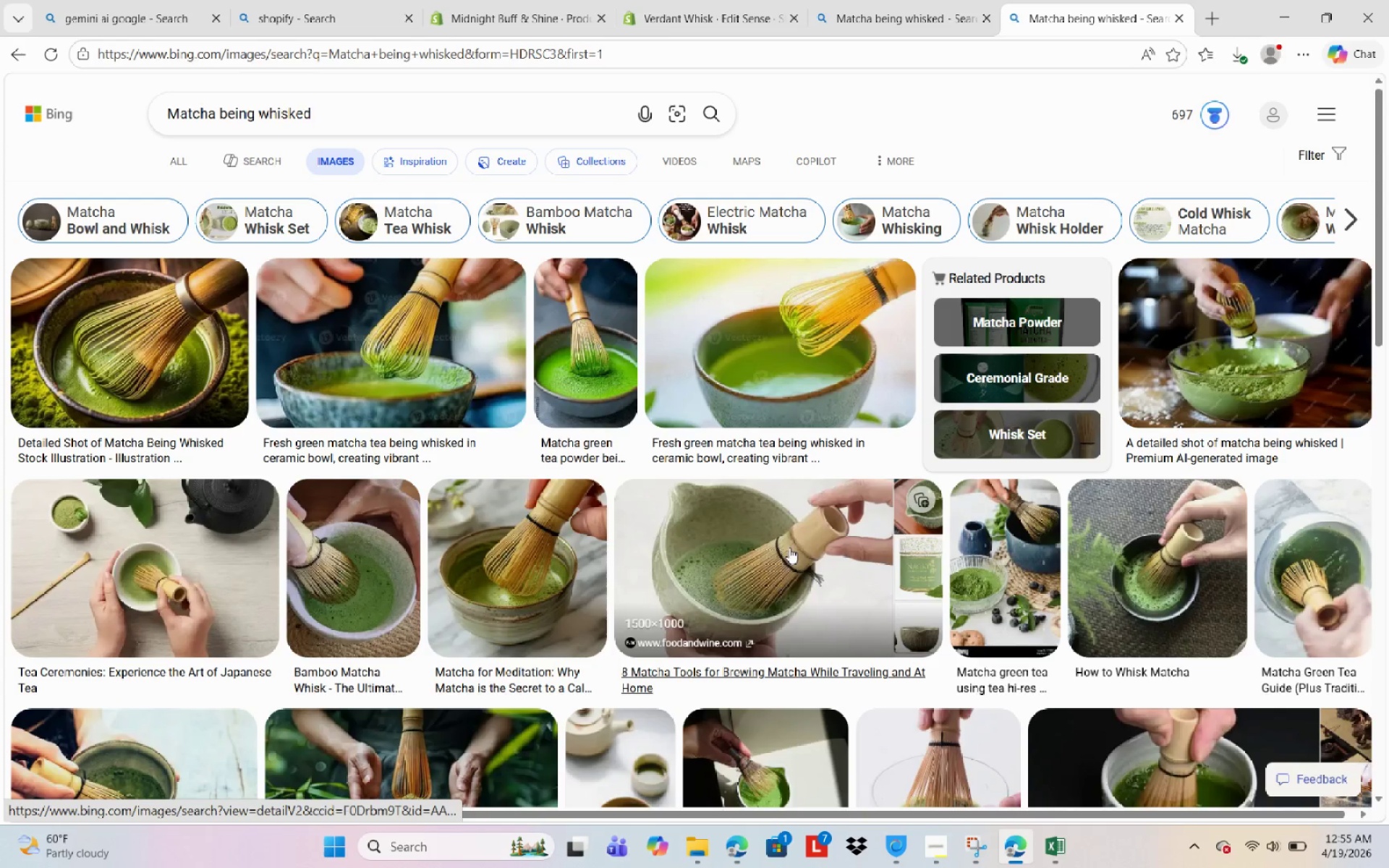 
wait(5.22)
 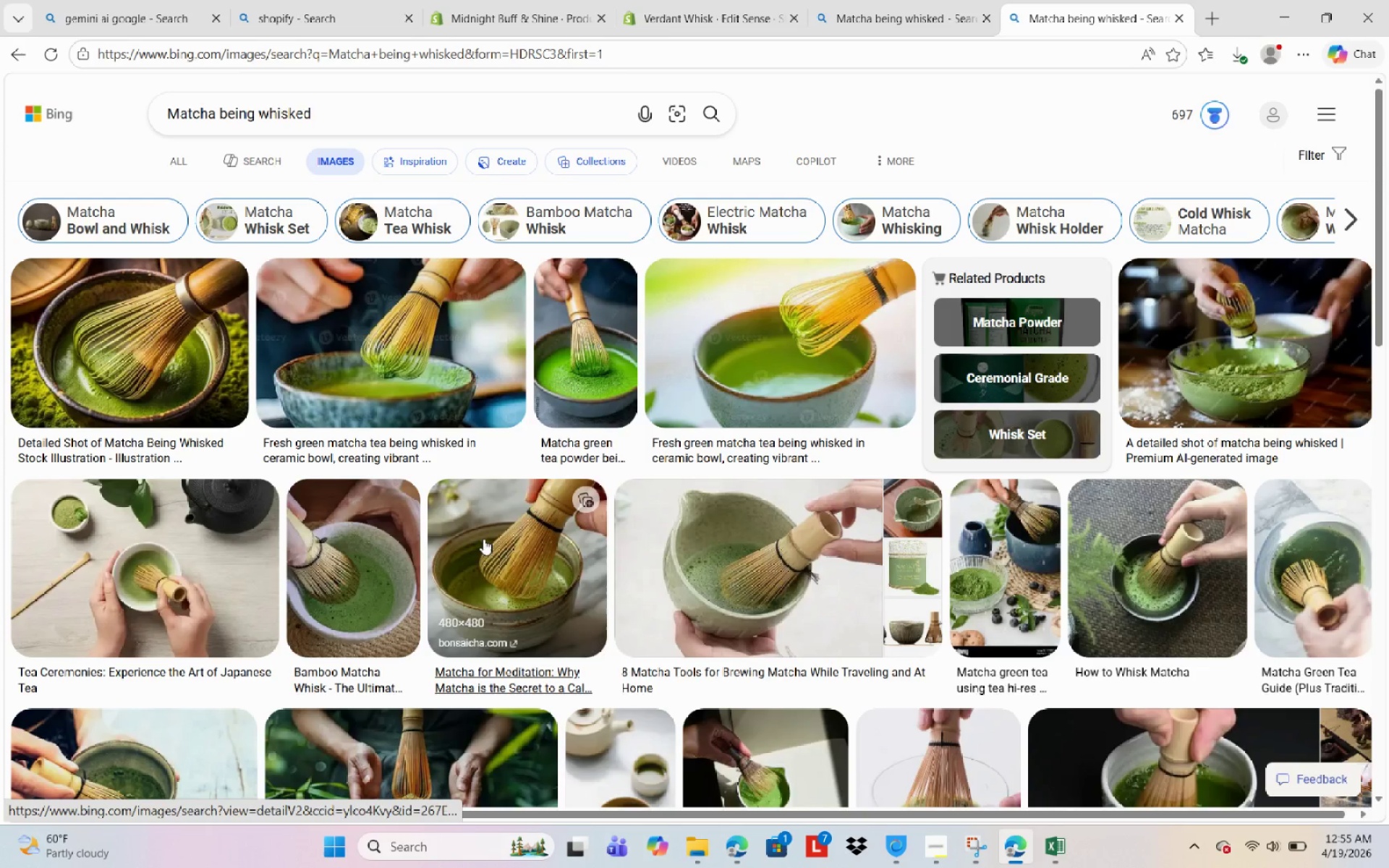 
scroll: coordinate [917, 574], scroll_direction: down, amount: 1.0
 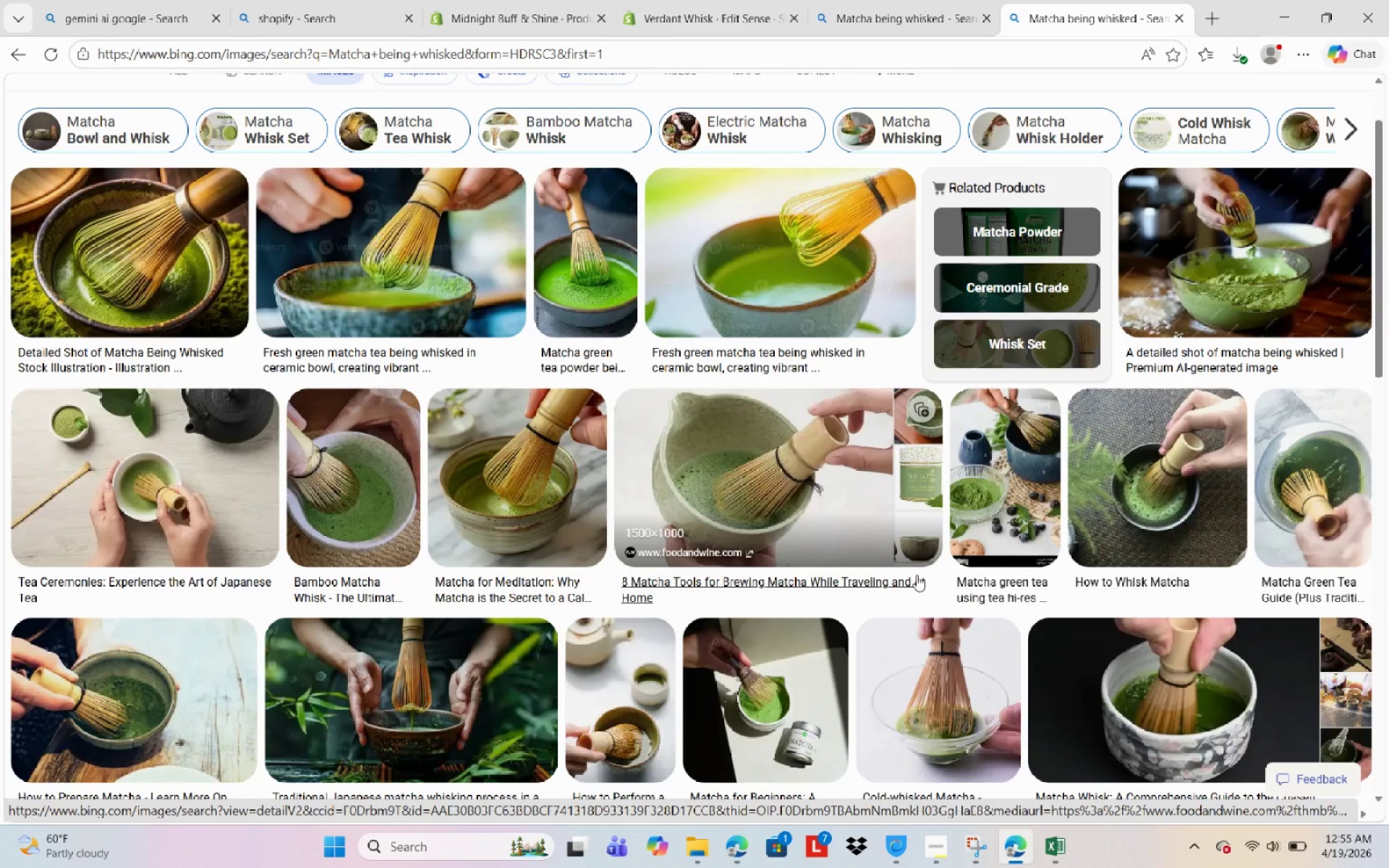 
wait(5.92)
 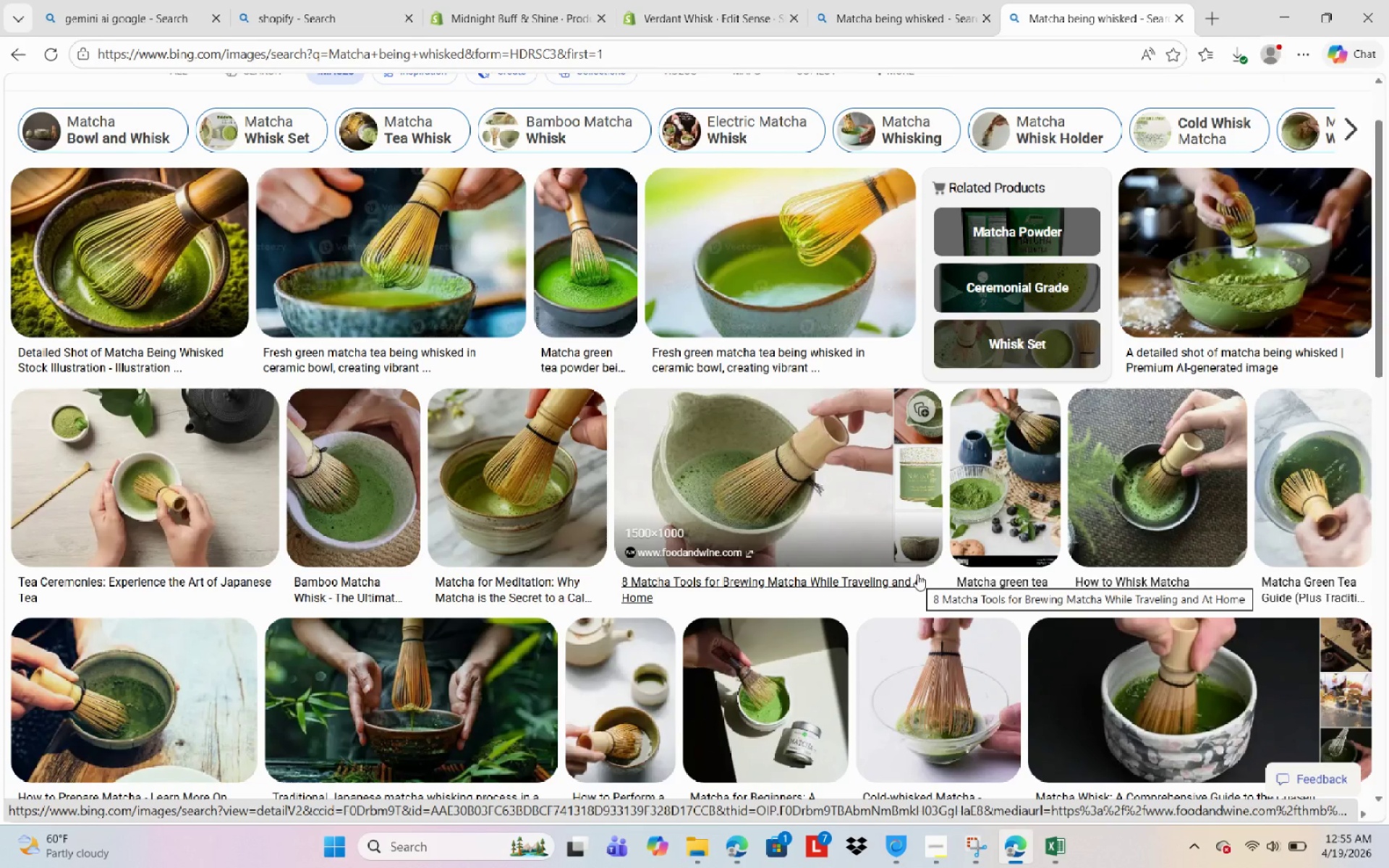 
scroll: coordinate [917, 575], scroll_direction: down, amount: 1.0
 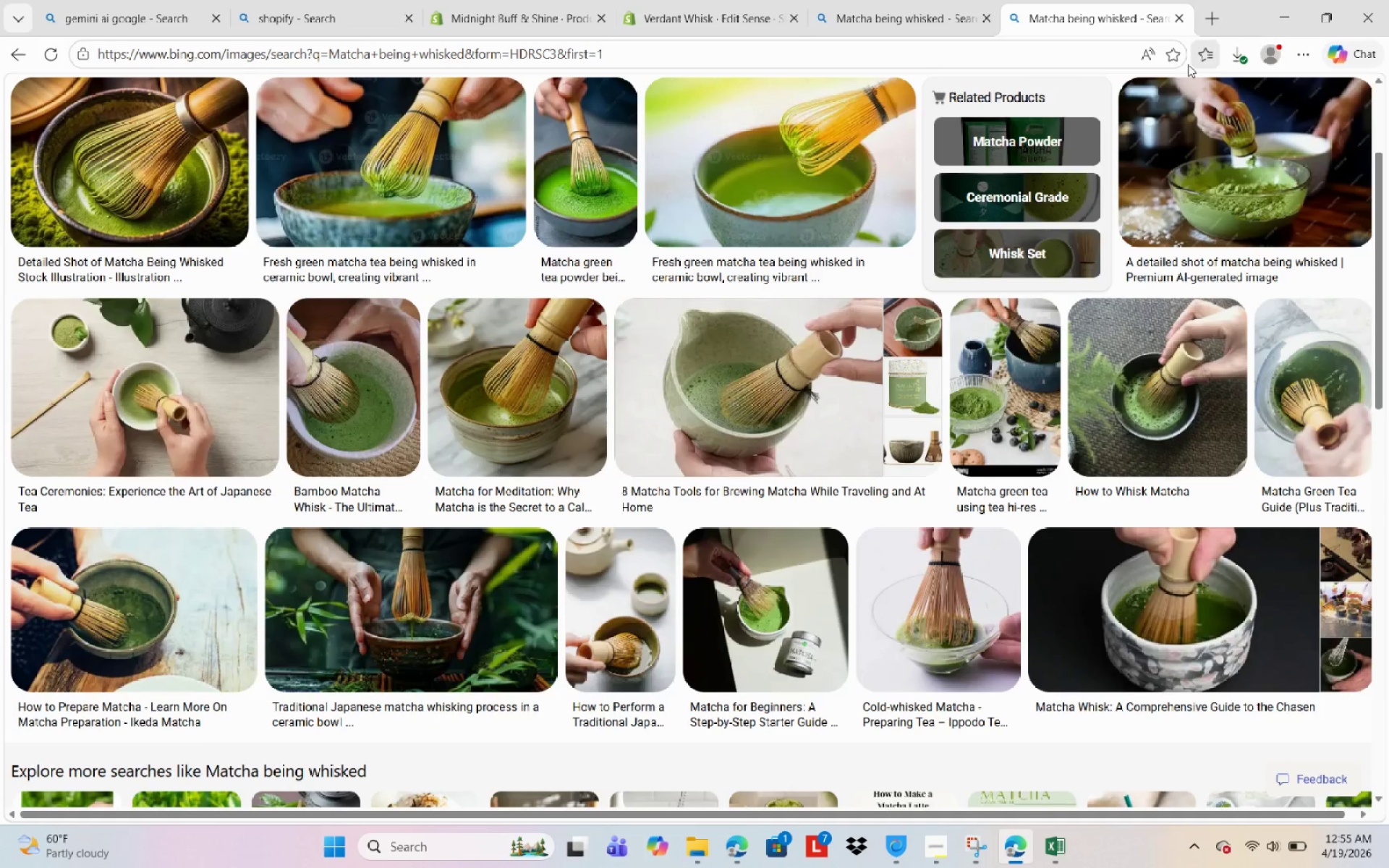 
wait(13.33)
 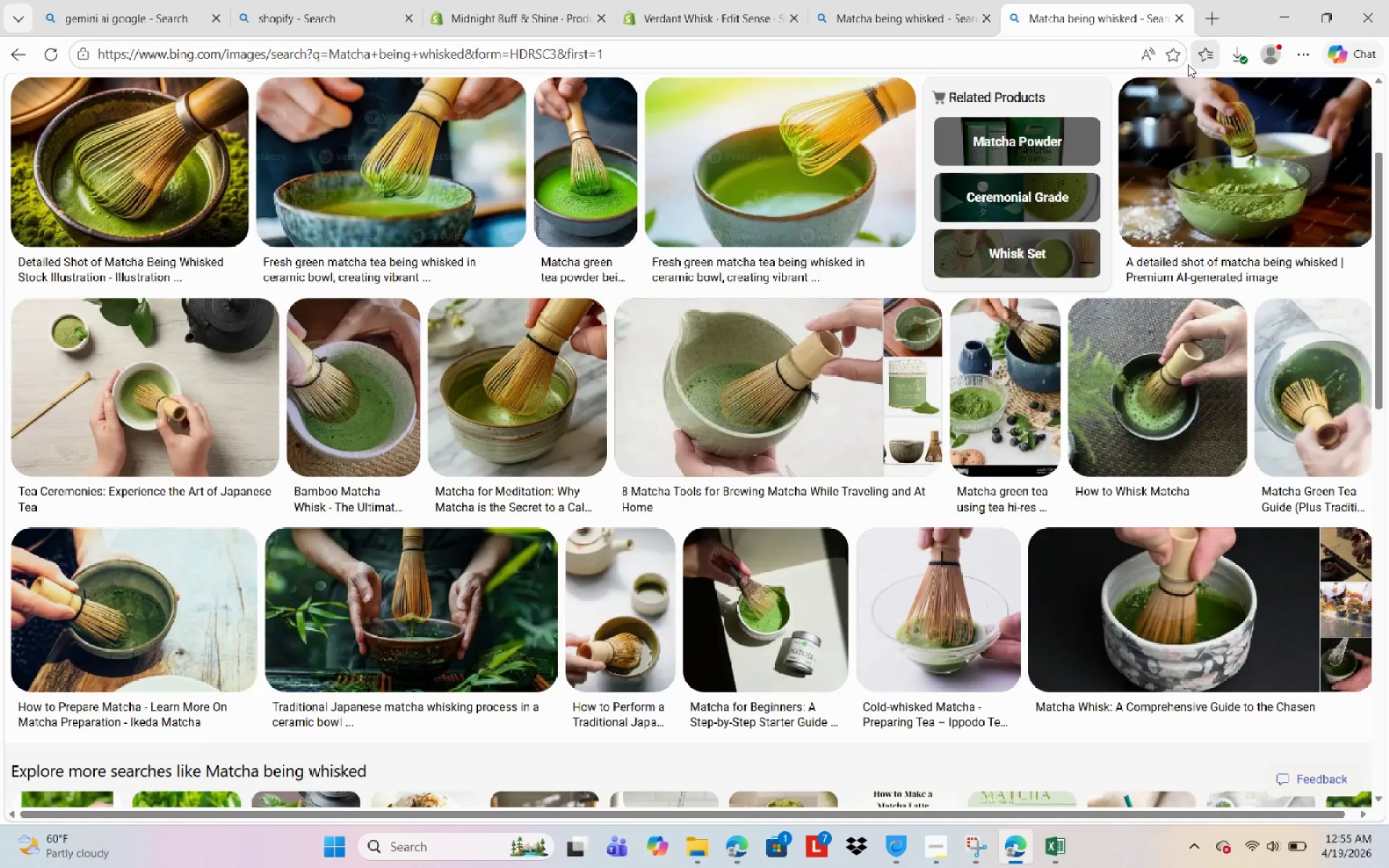 
left_click([1296, 59])
 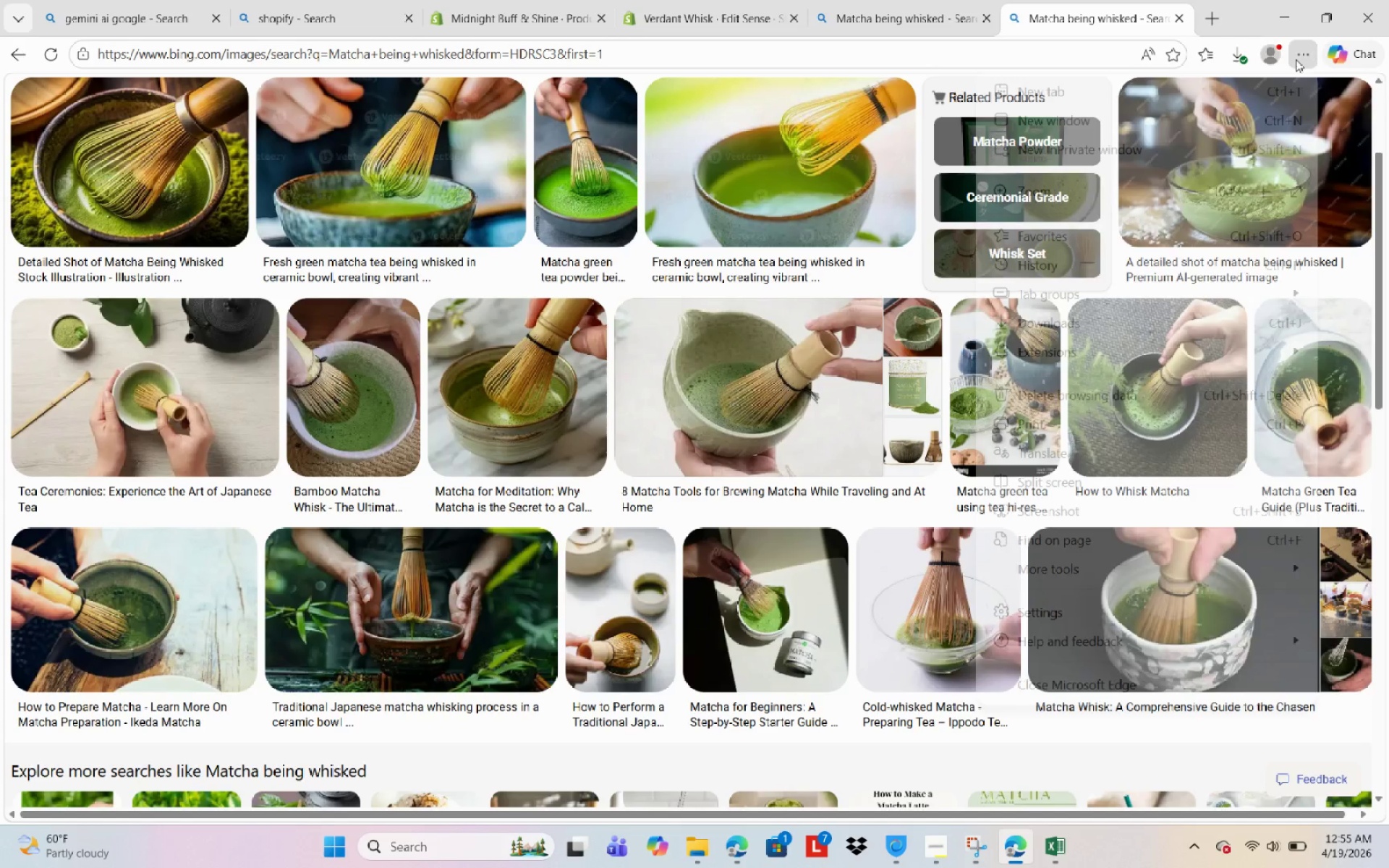 
mouse_move([1273, 60])
 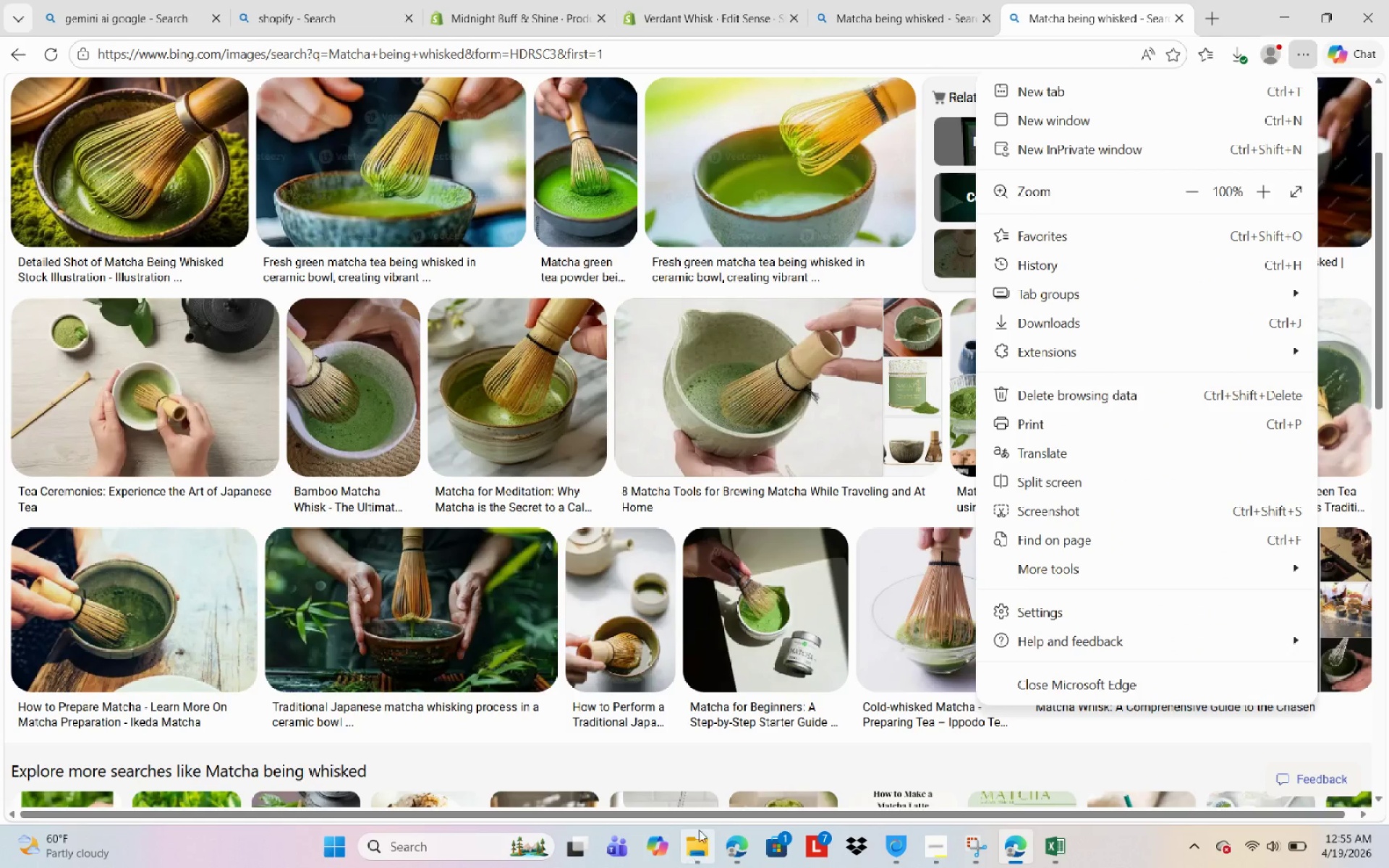 
left_click([741, 853])
 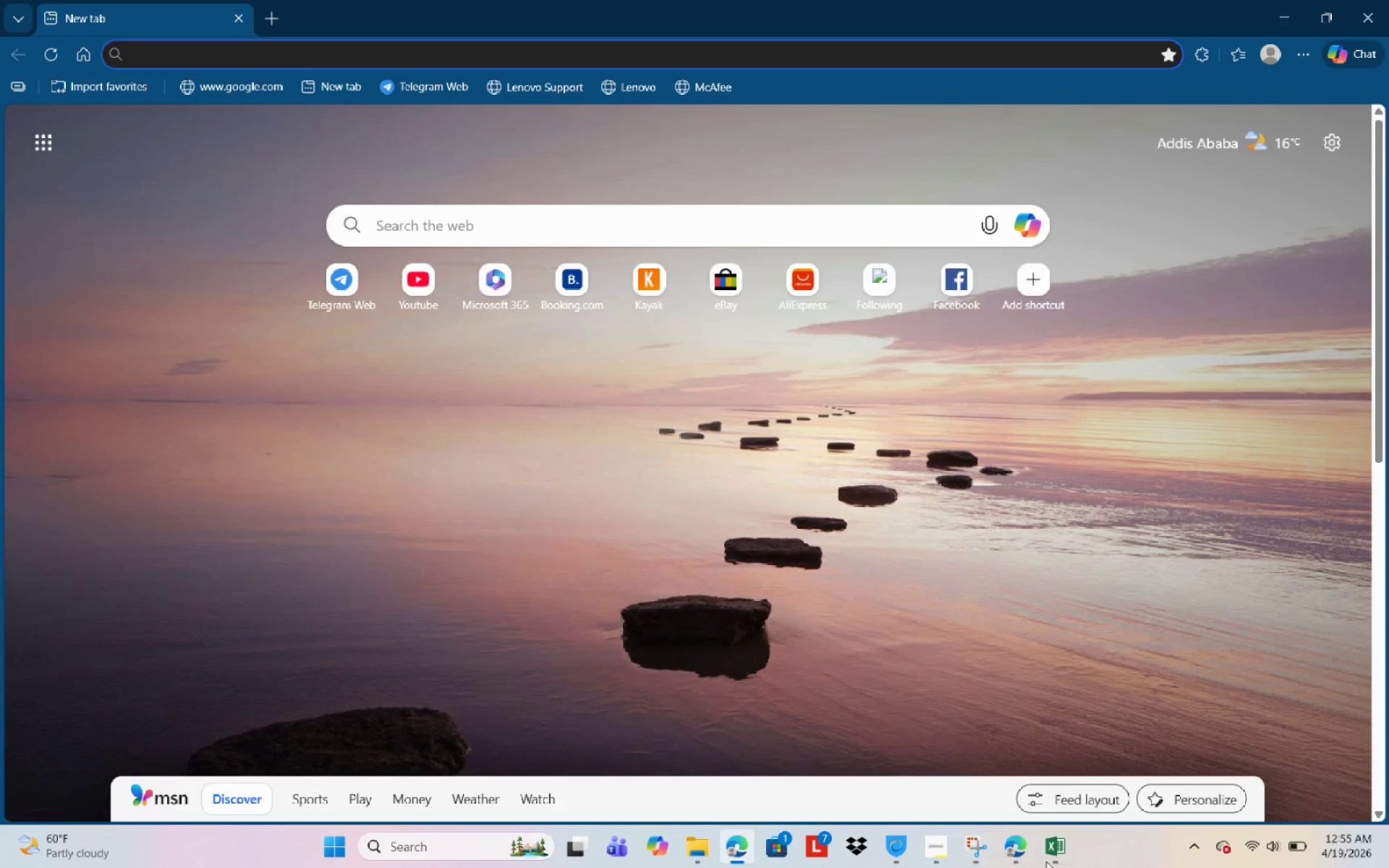 
left_click([1016, 851])
 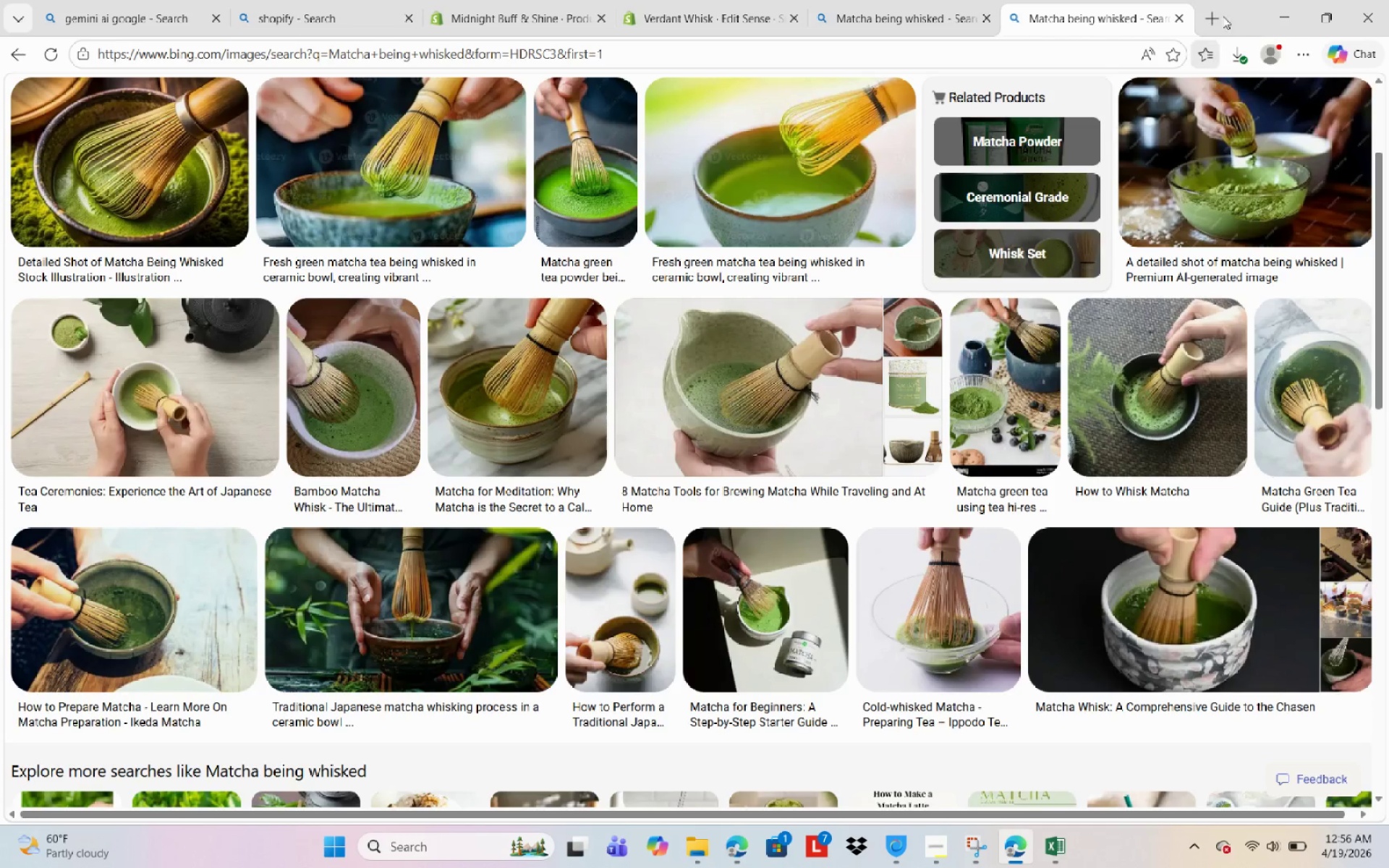 
left_click([1220, 4])
 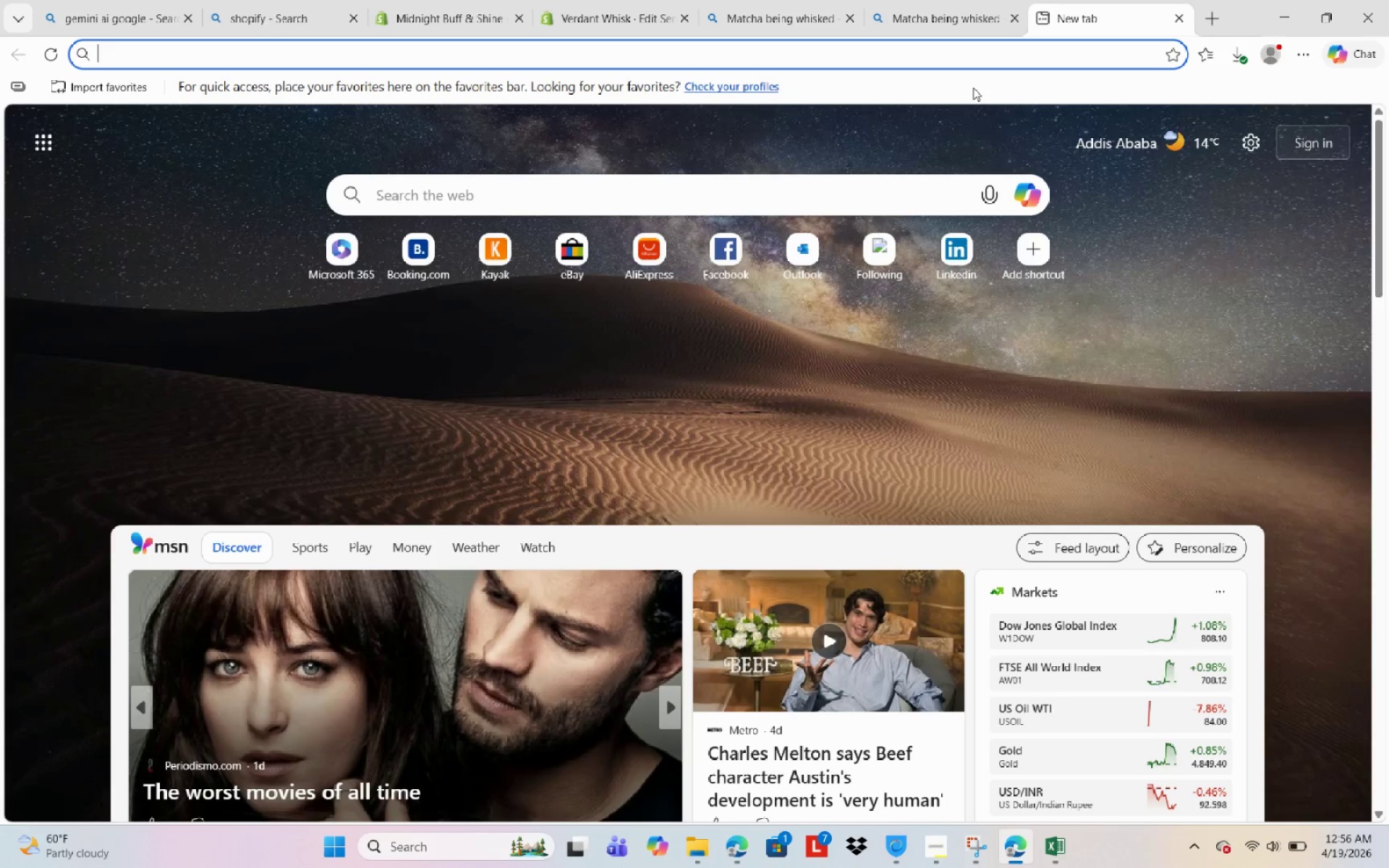 
type(image dow)
key(NumpadEnter)
 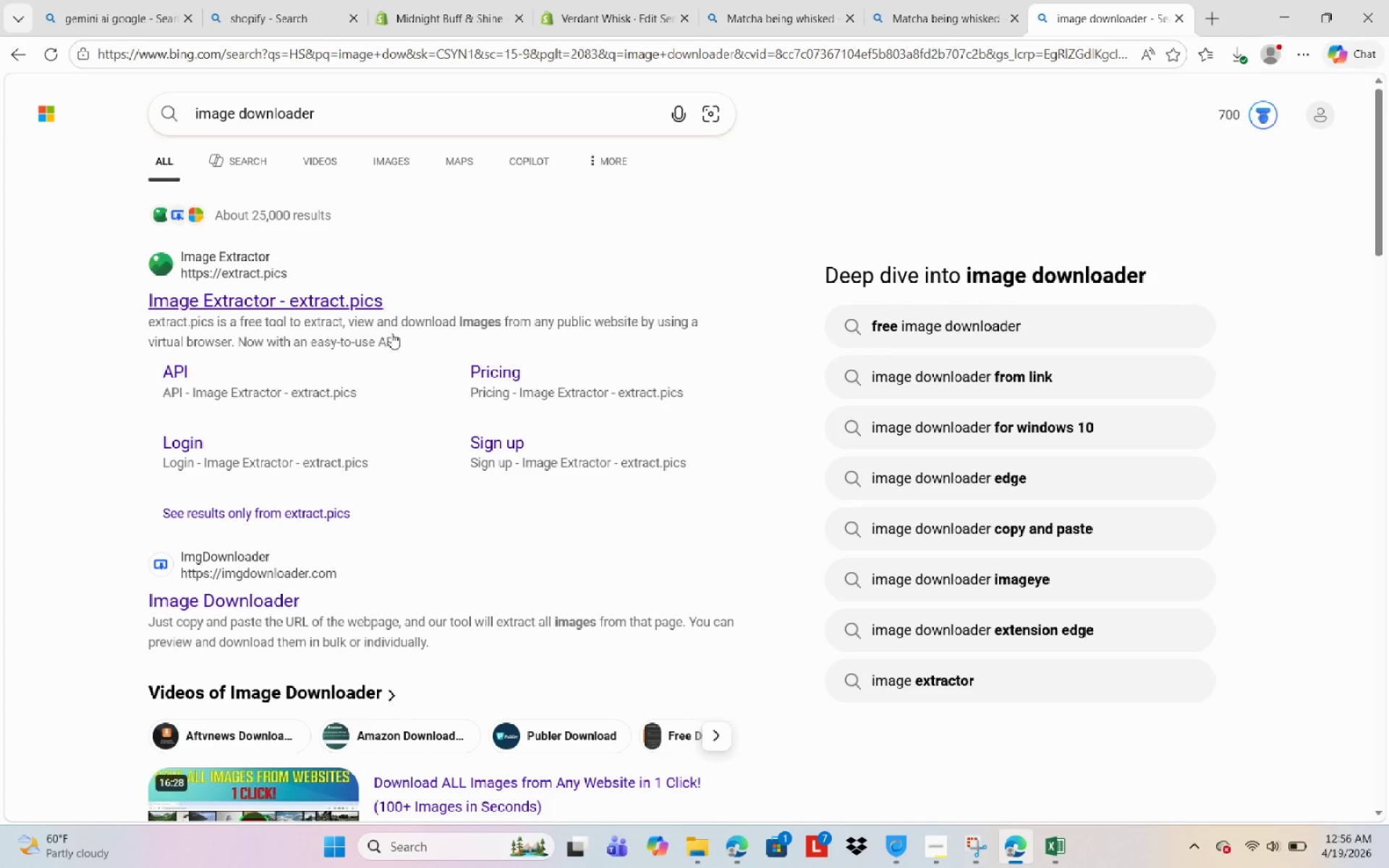 
scroll: coordinate [406, 484], scroll_direction: down, amount: 2.0
 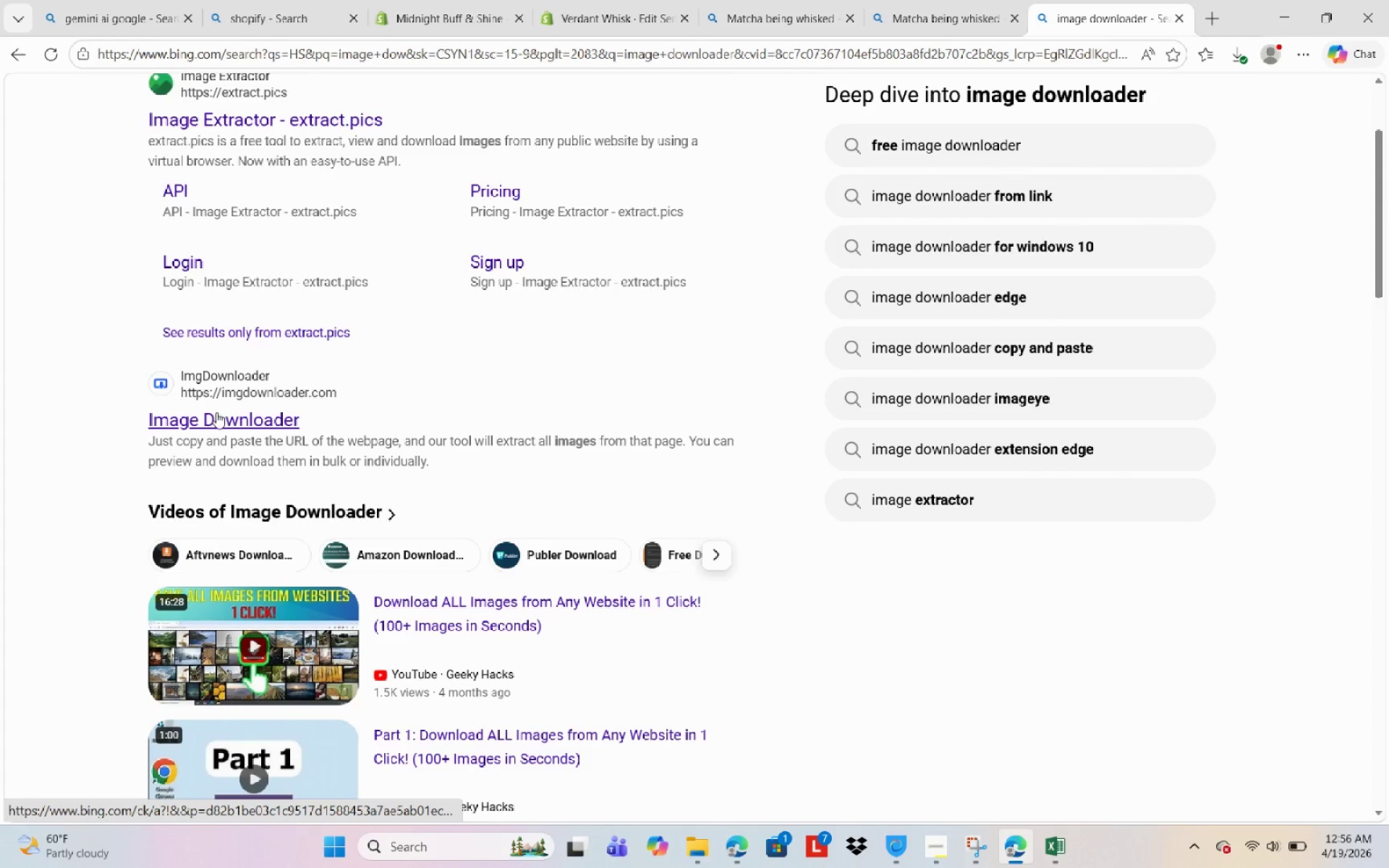 
left_click([216, 415])
 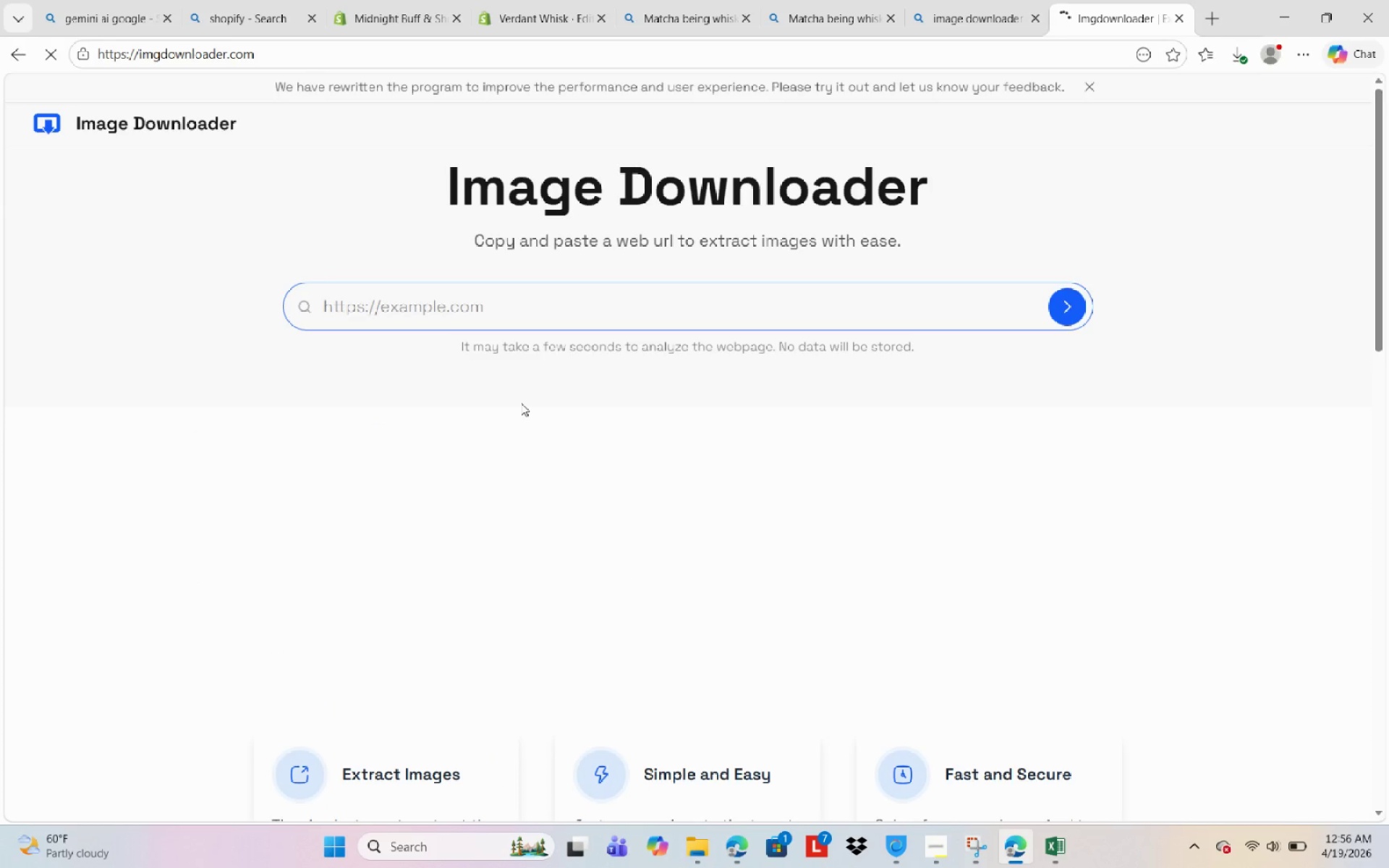 
wait(5.34)
 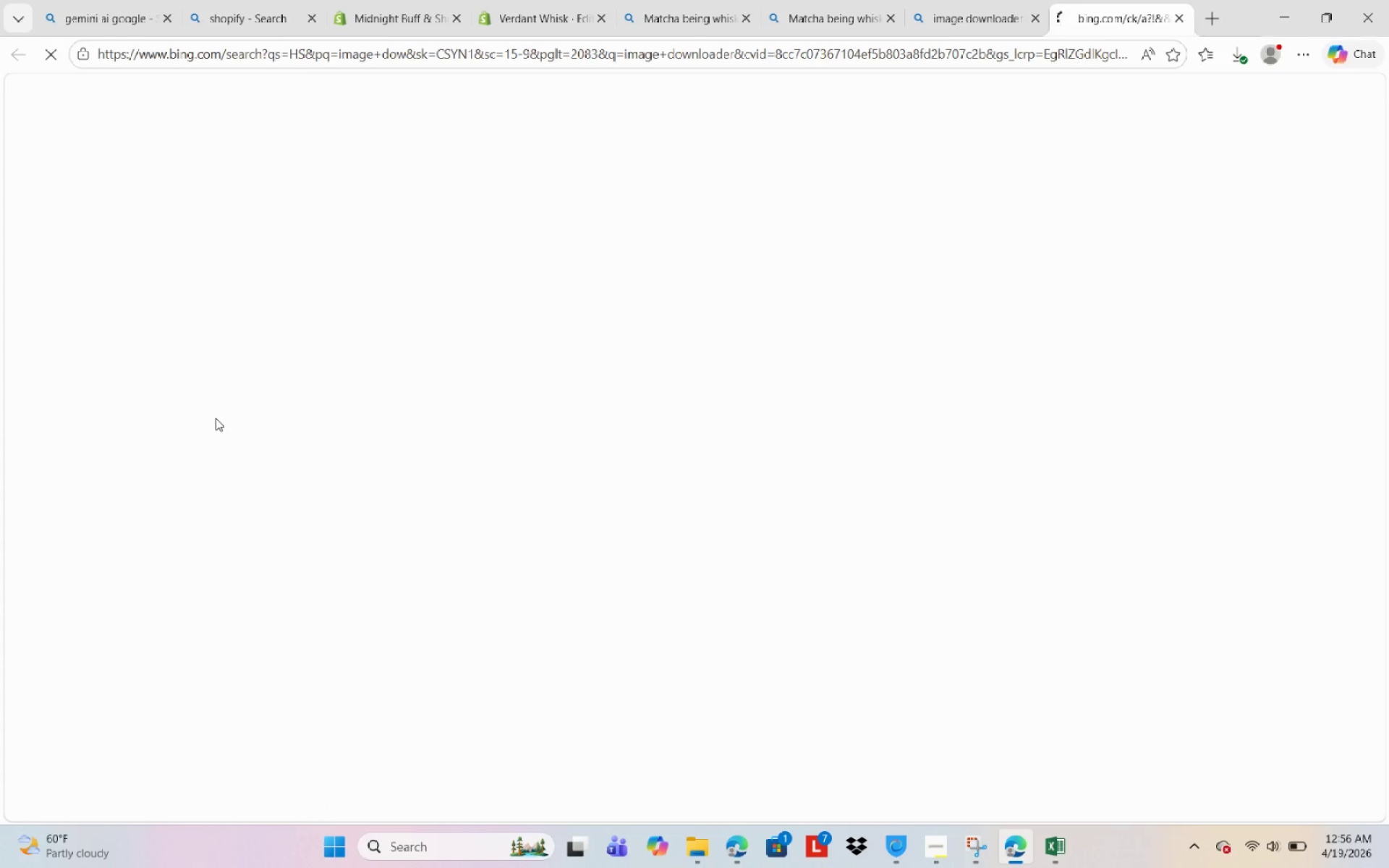 
left_click([977, 4])
 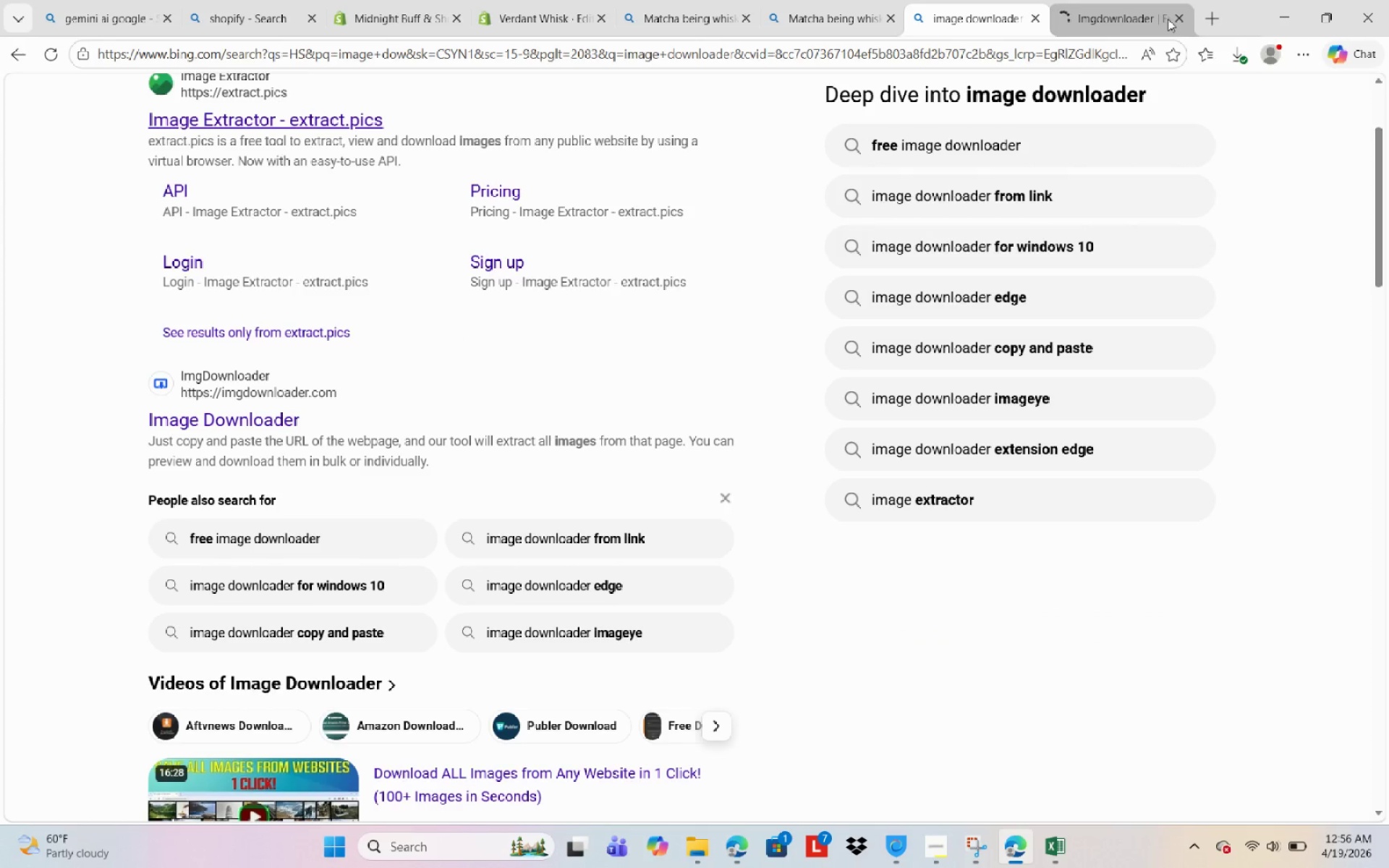 
mouse_move([1056, 6])
 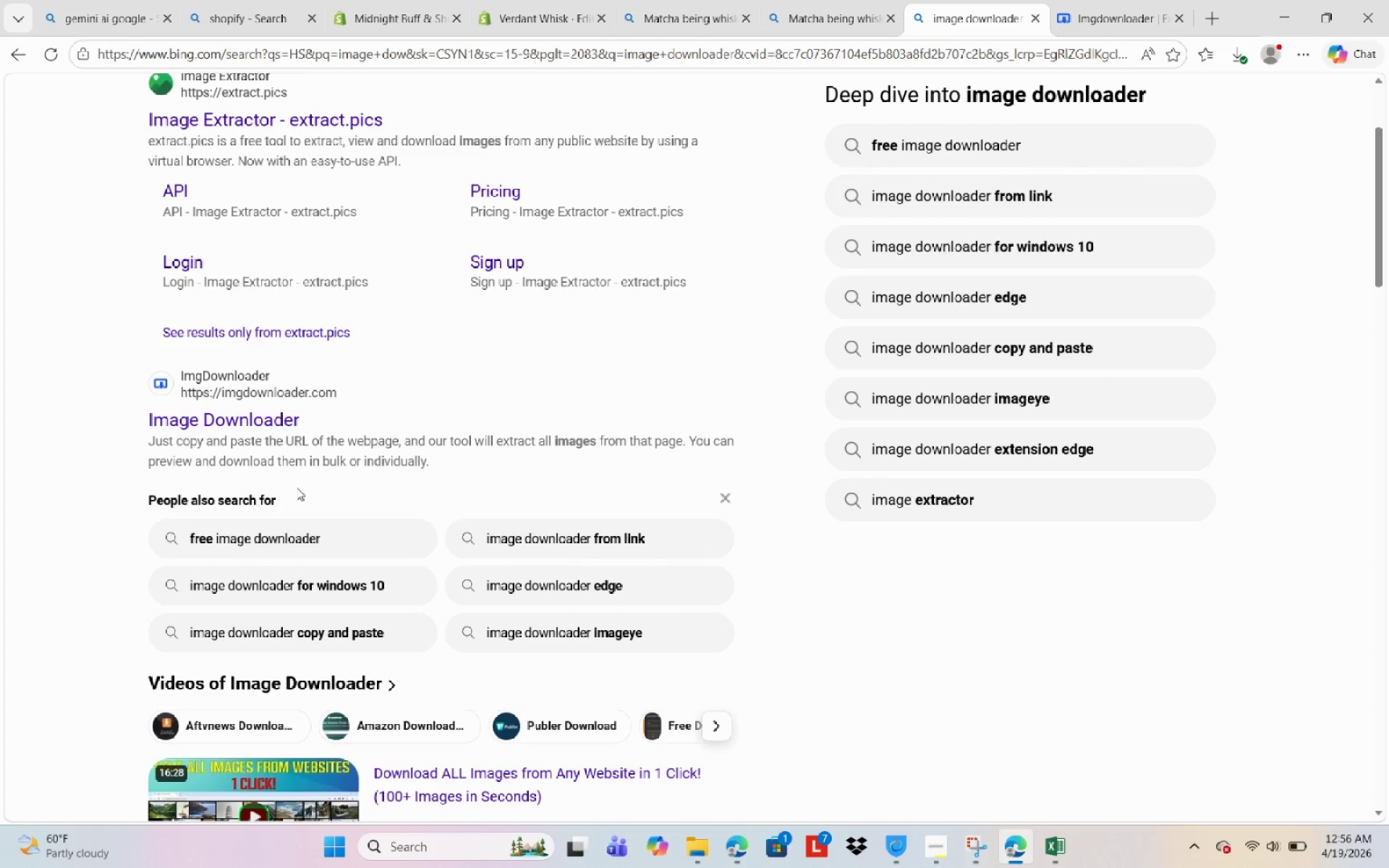 
scroll: coordinate [387, 430], scroll_direction: down, amount: 8.0
 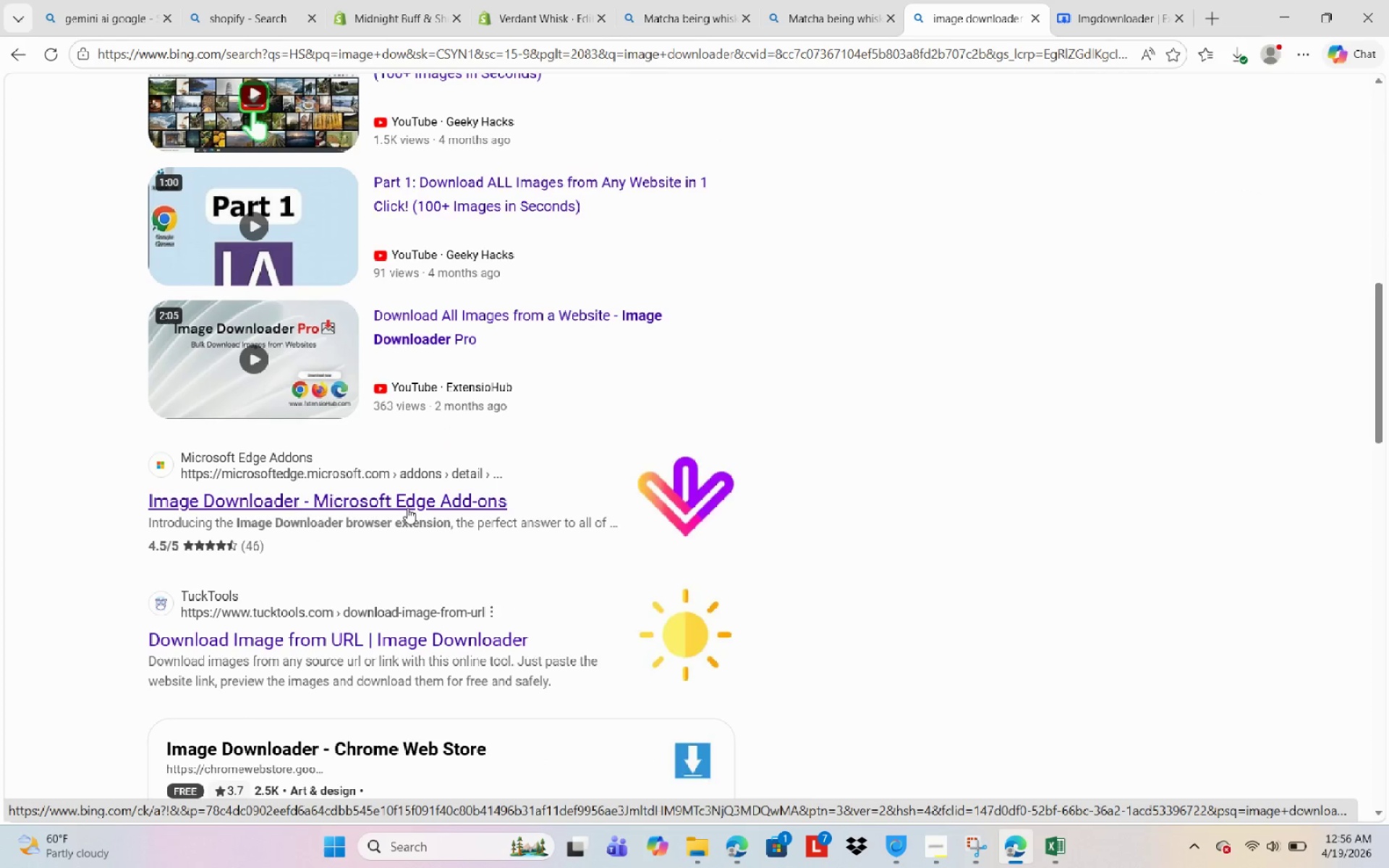 
left_click([407, 508])
 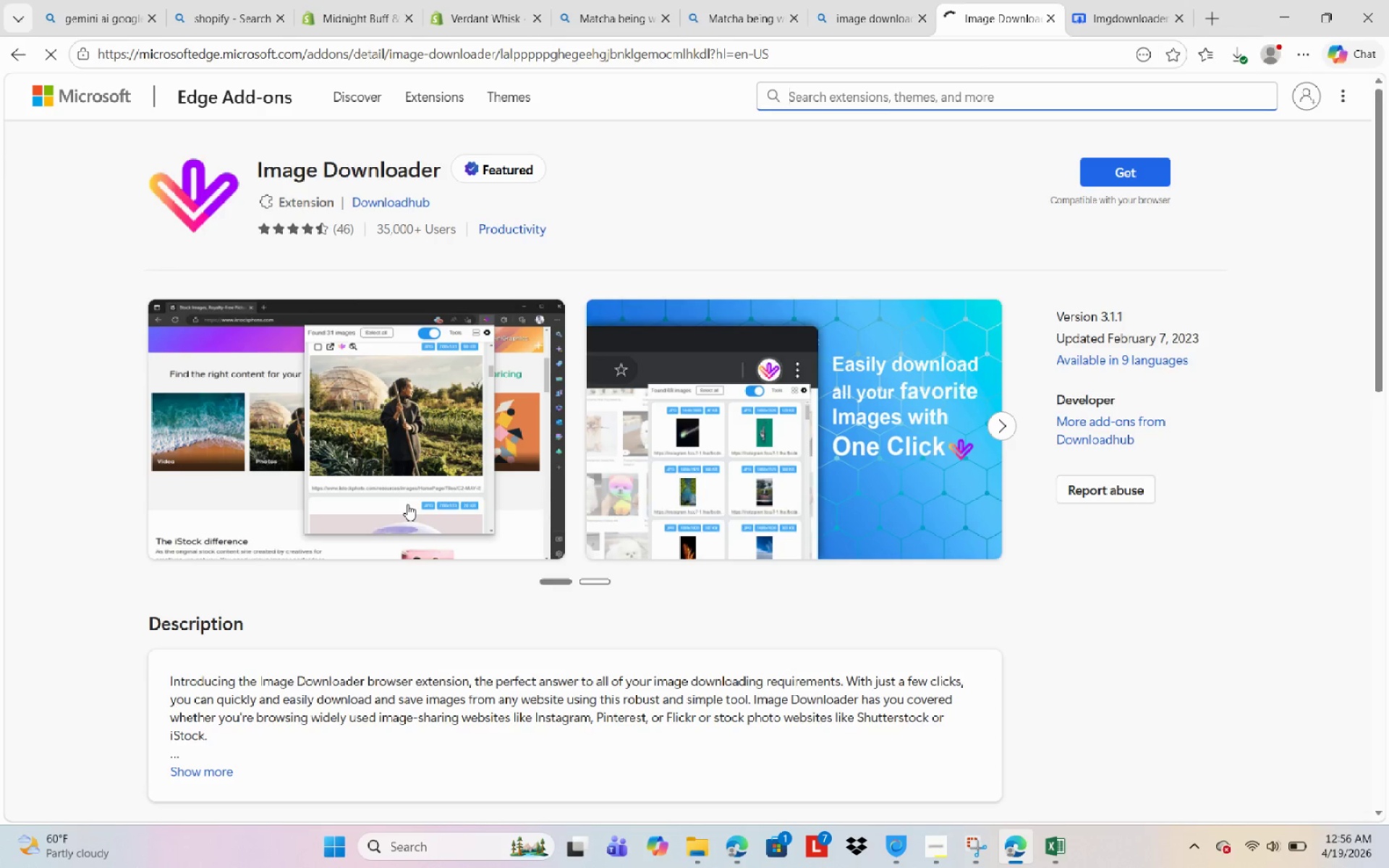 
left_click([1159, 182])
 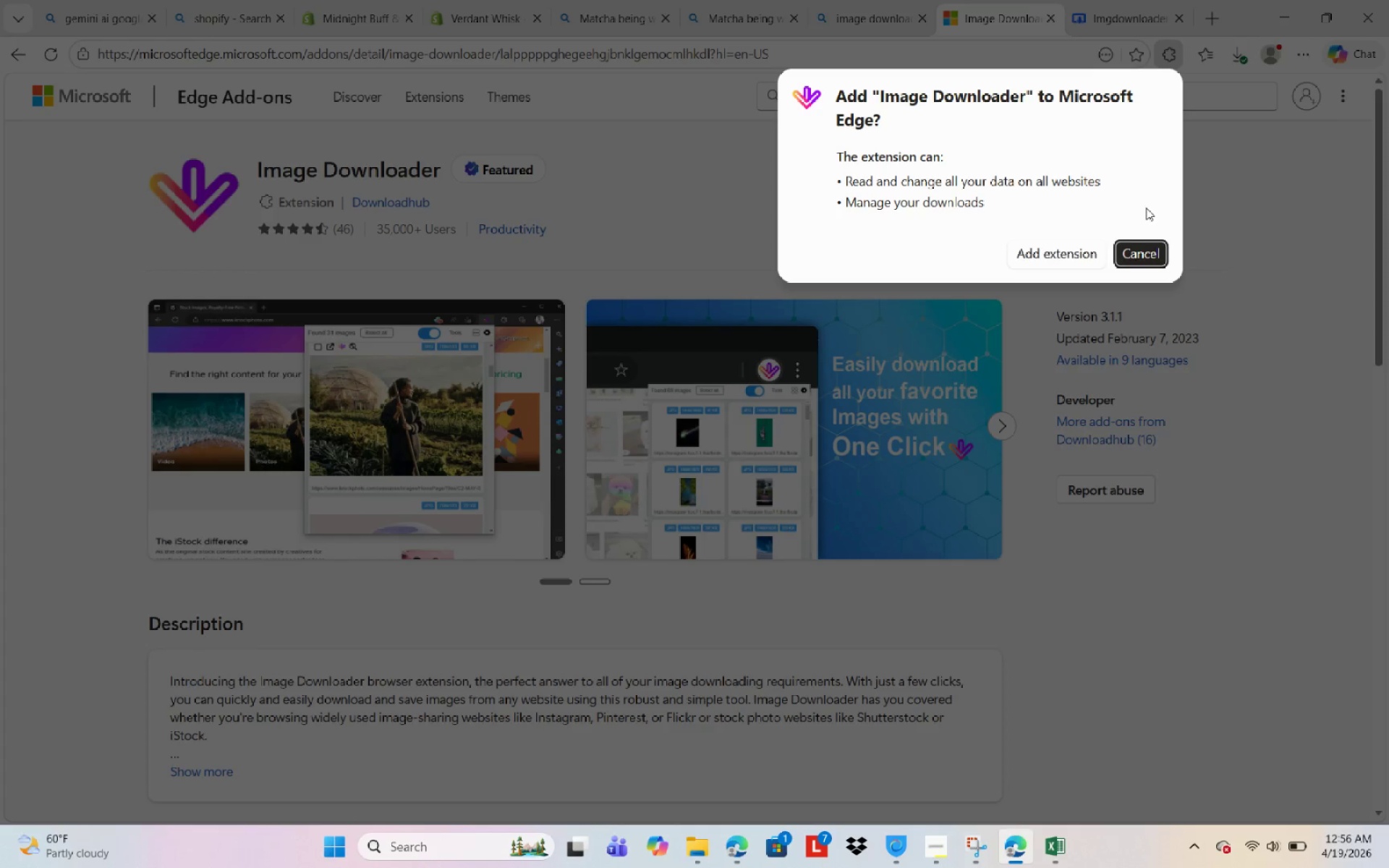 
left_click([1085, 261])
 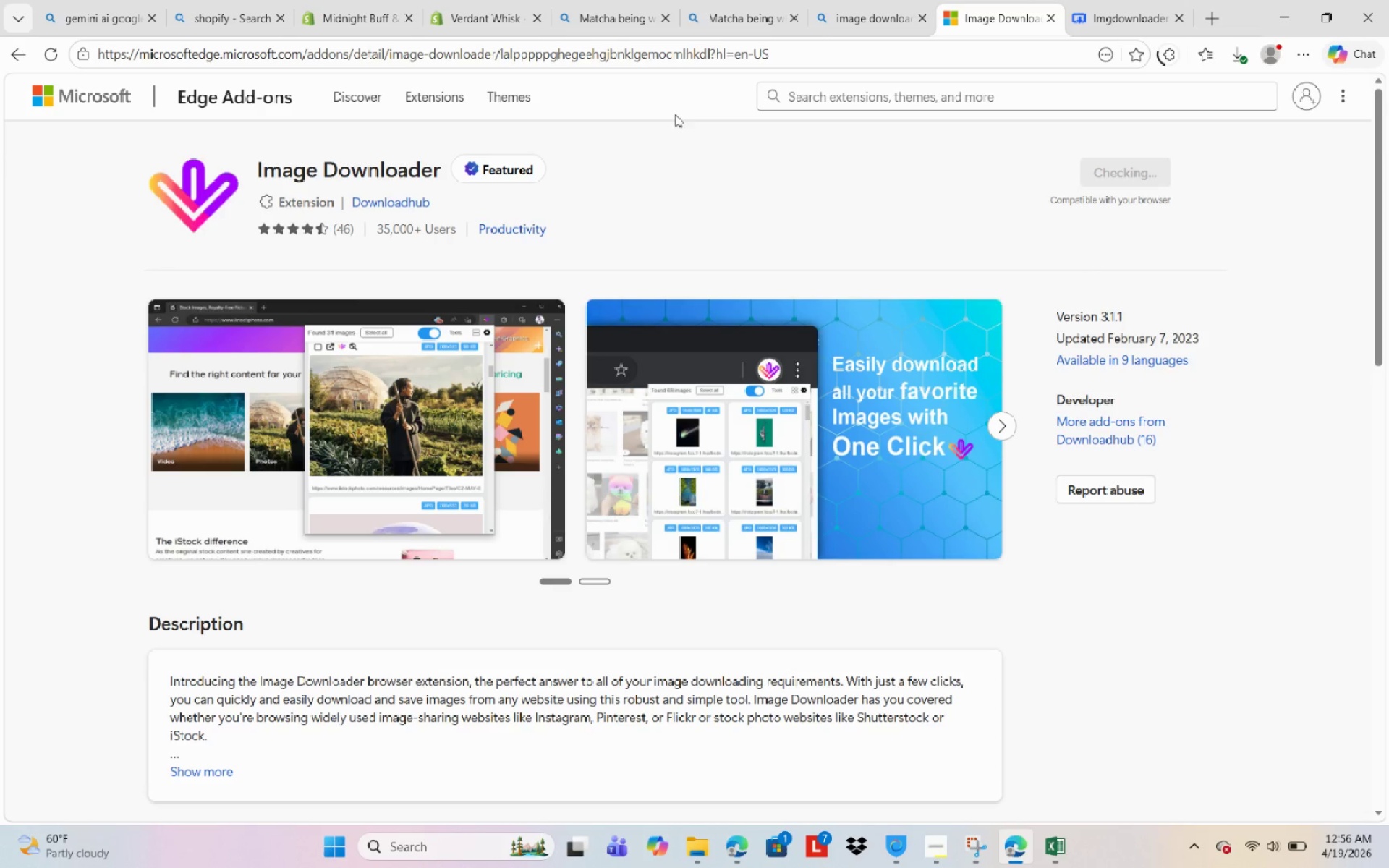 
mouse_move([862, 16])
 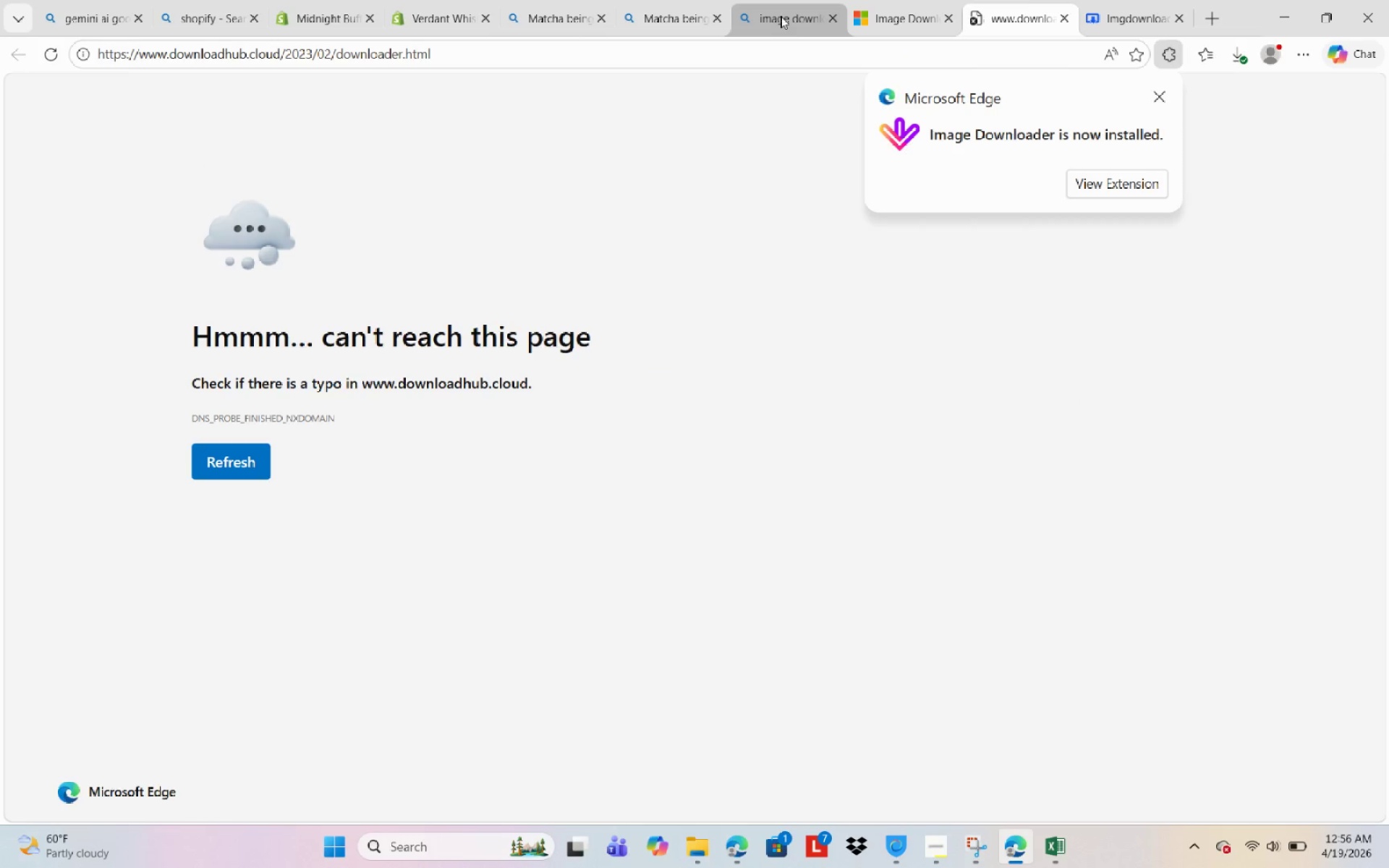 
left_click([781, 16])
 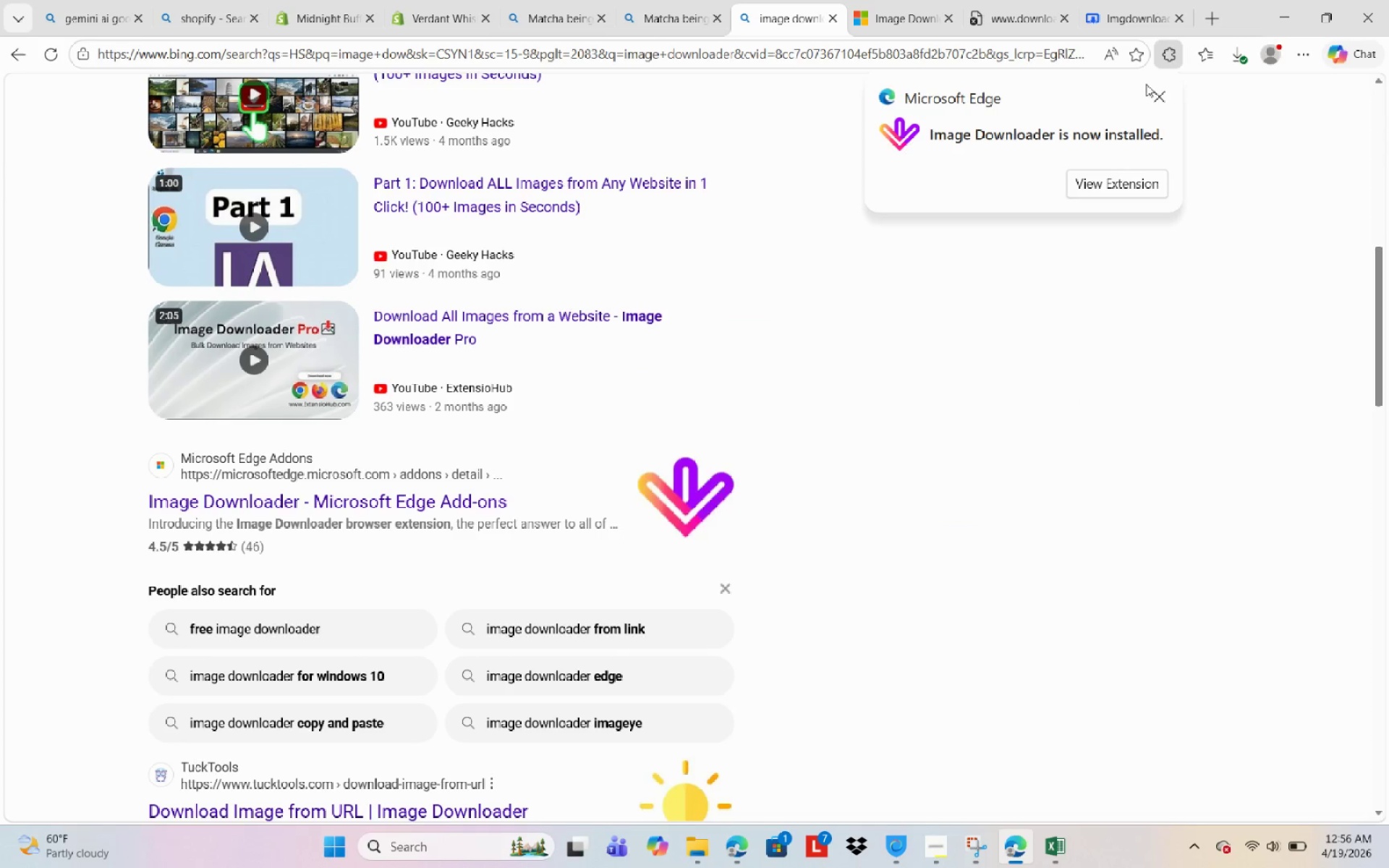 
left_click([1165, 55])
 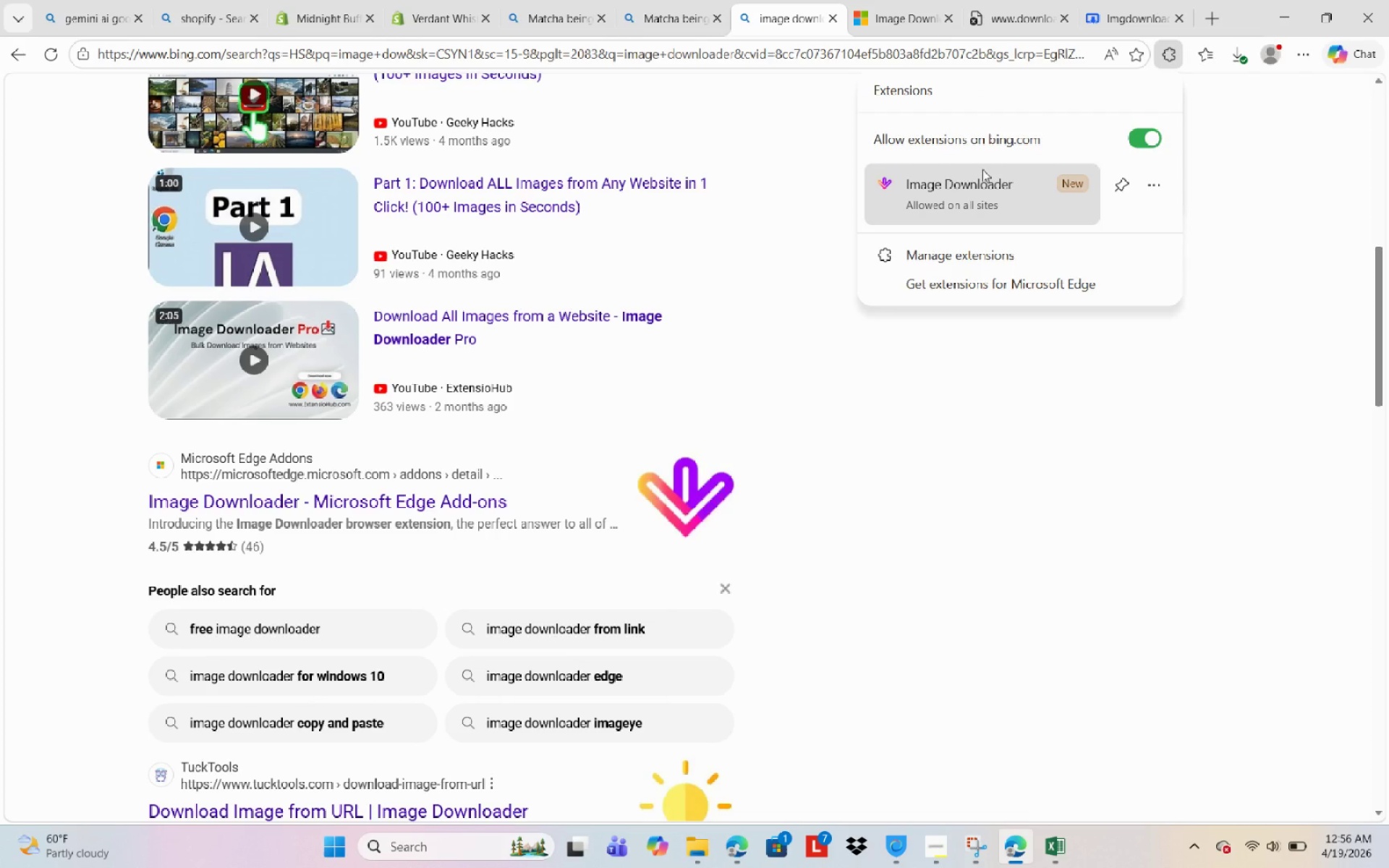 
left_click([982, 169])
 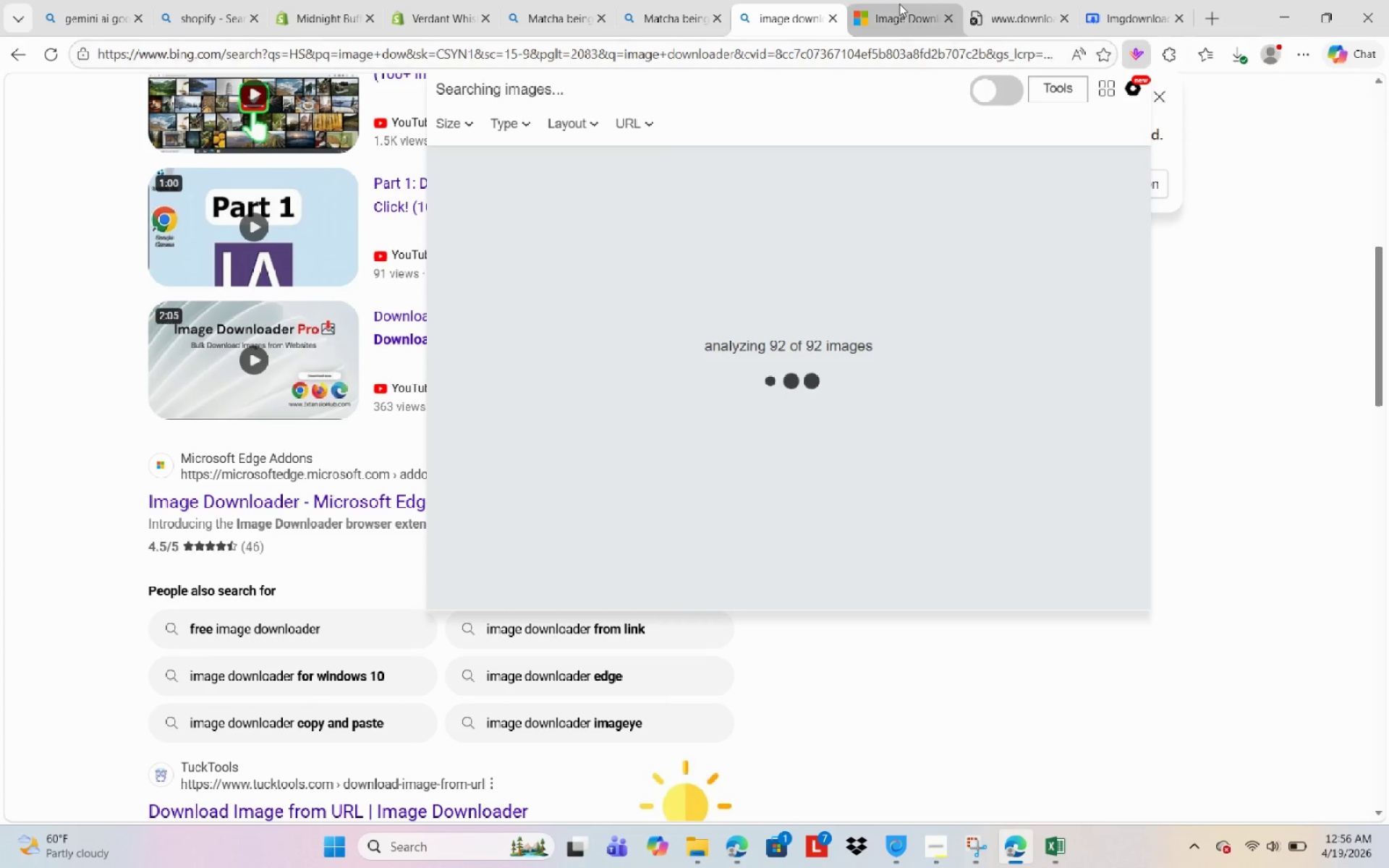 
mouse_move([666, 30])
 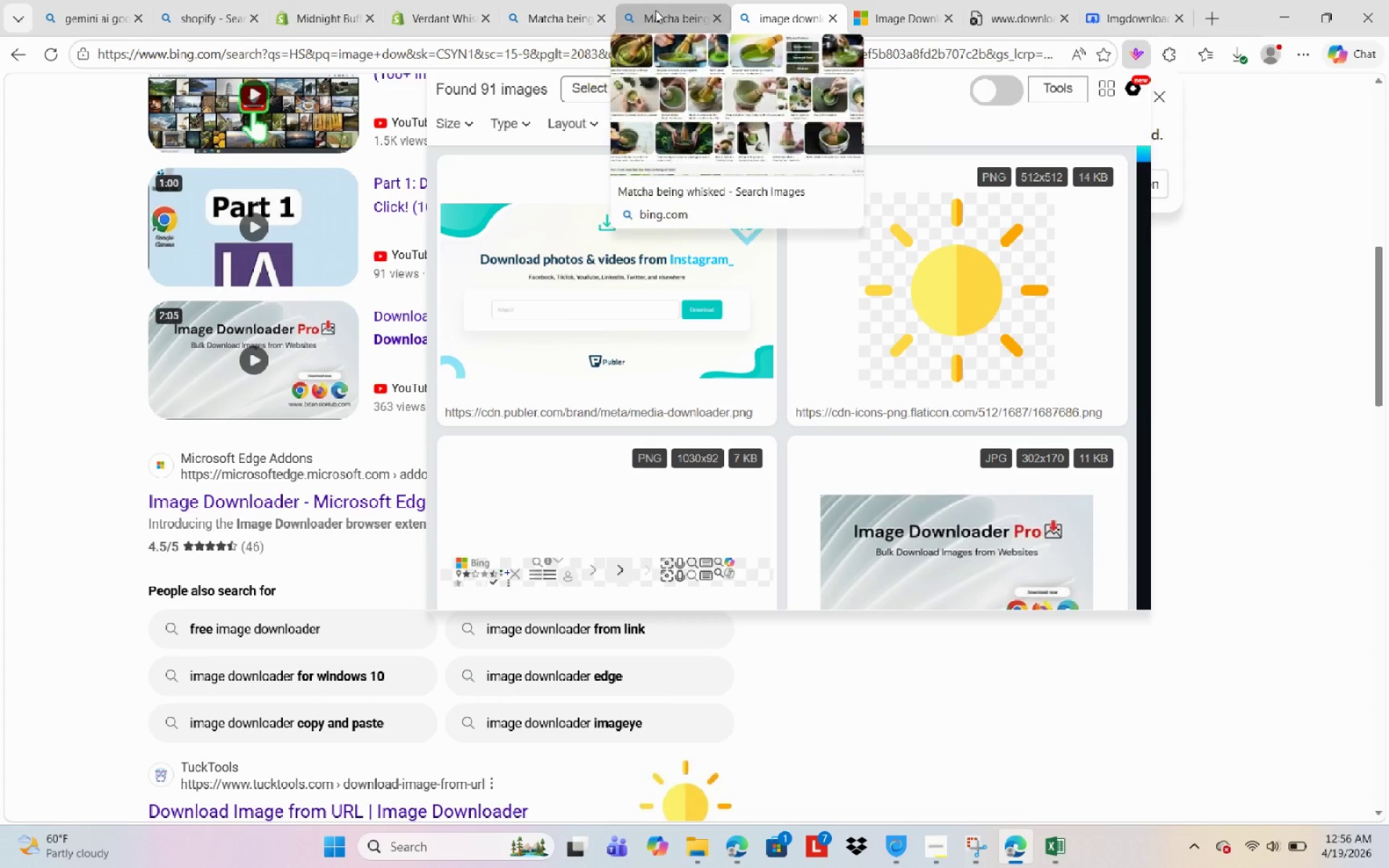 
left_click([655, 10])
 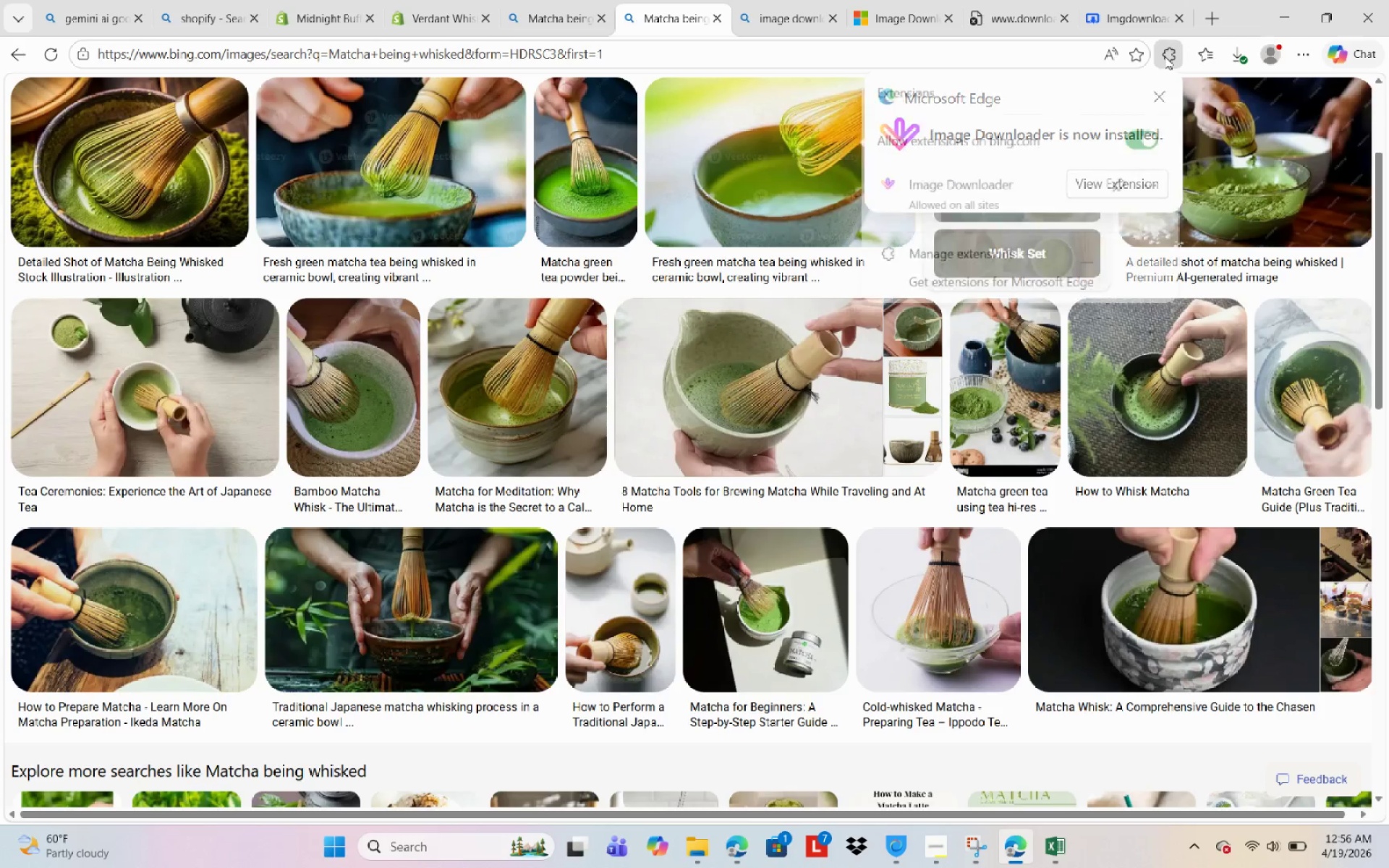 
left_click([1006, 165])
 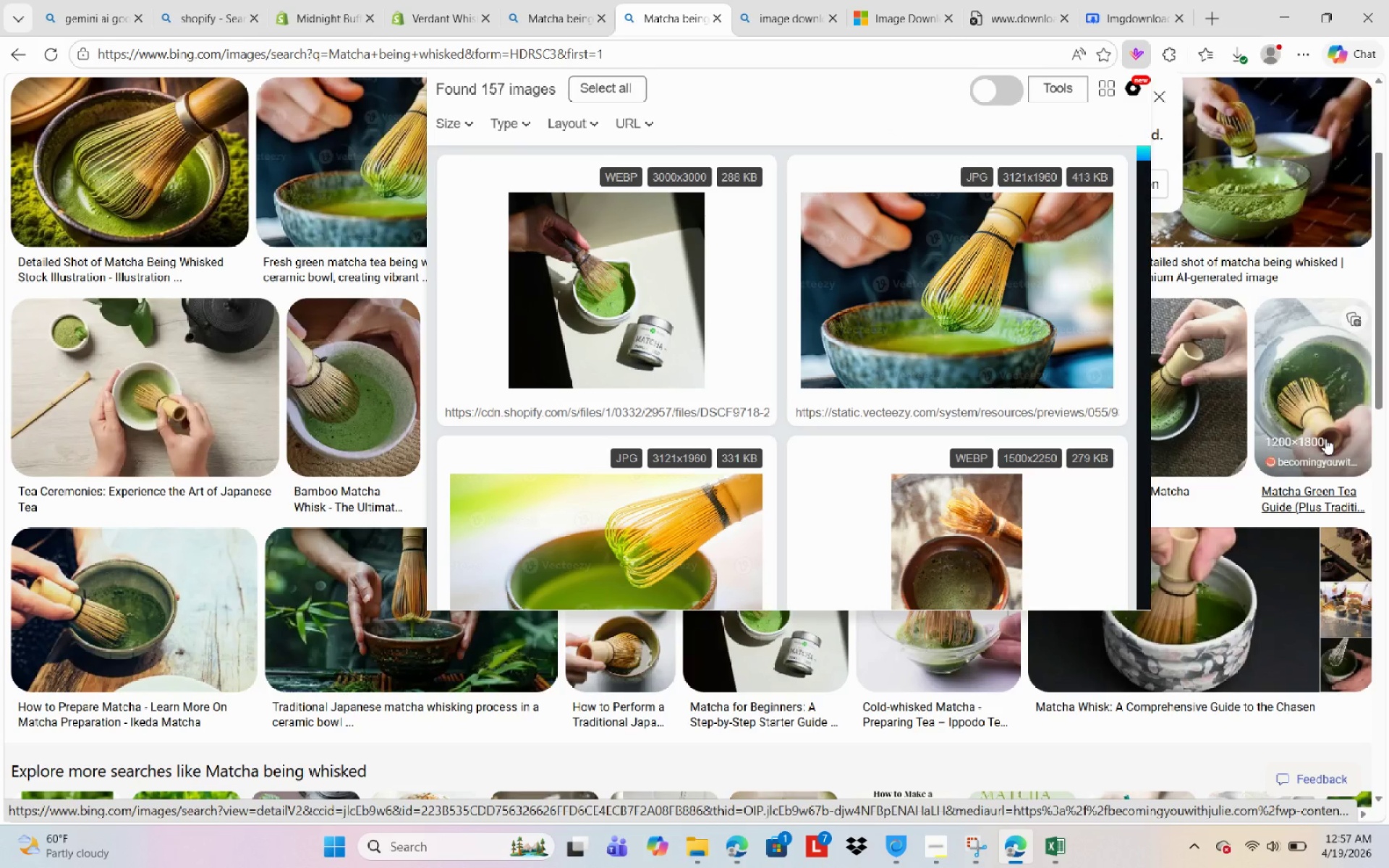 
wait(22.67)
 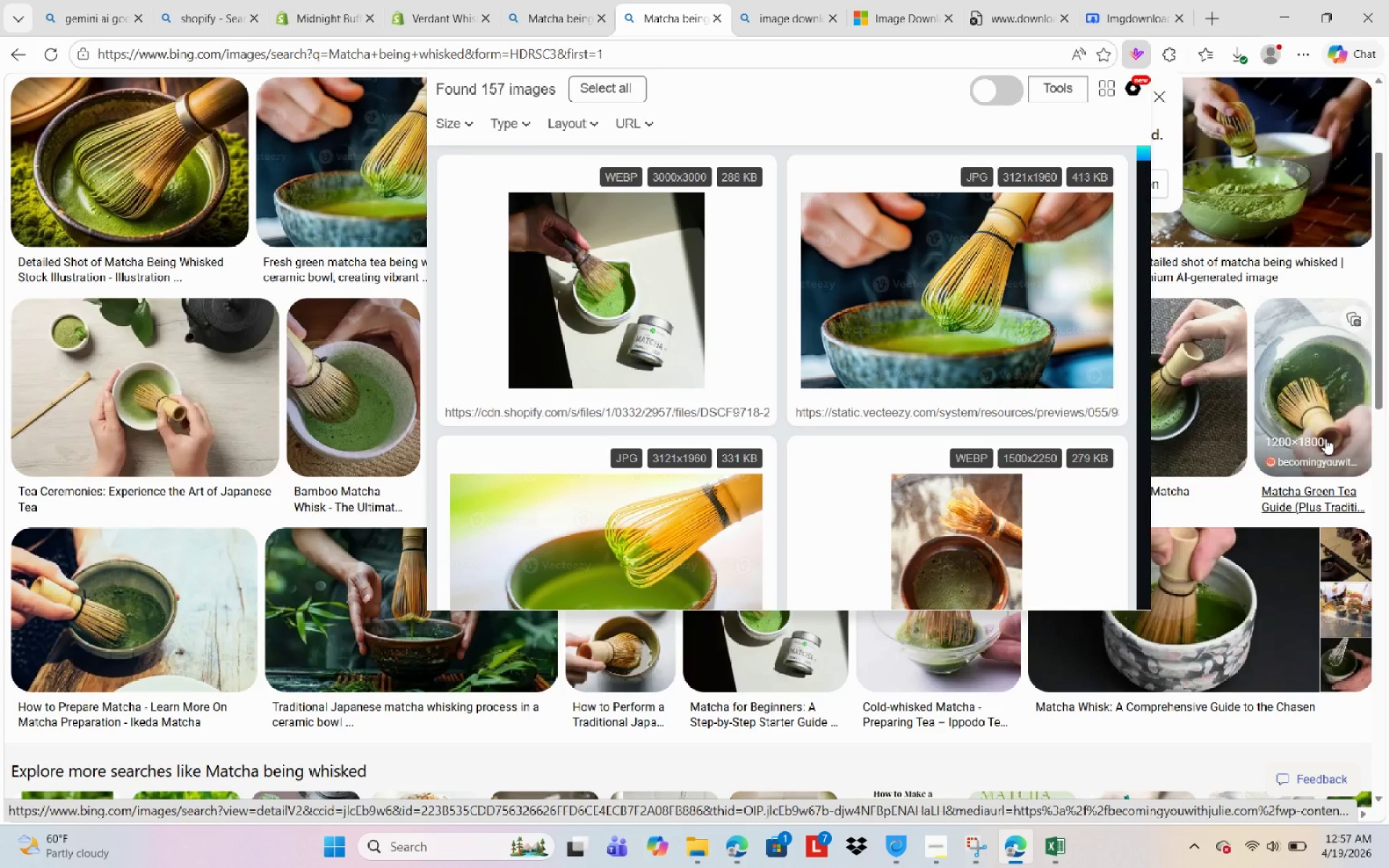 
scroll: coordinate [776, 420], scroll_direction: down, amount: 36.0
 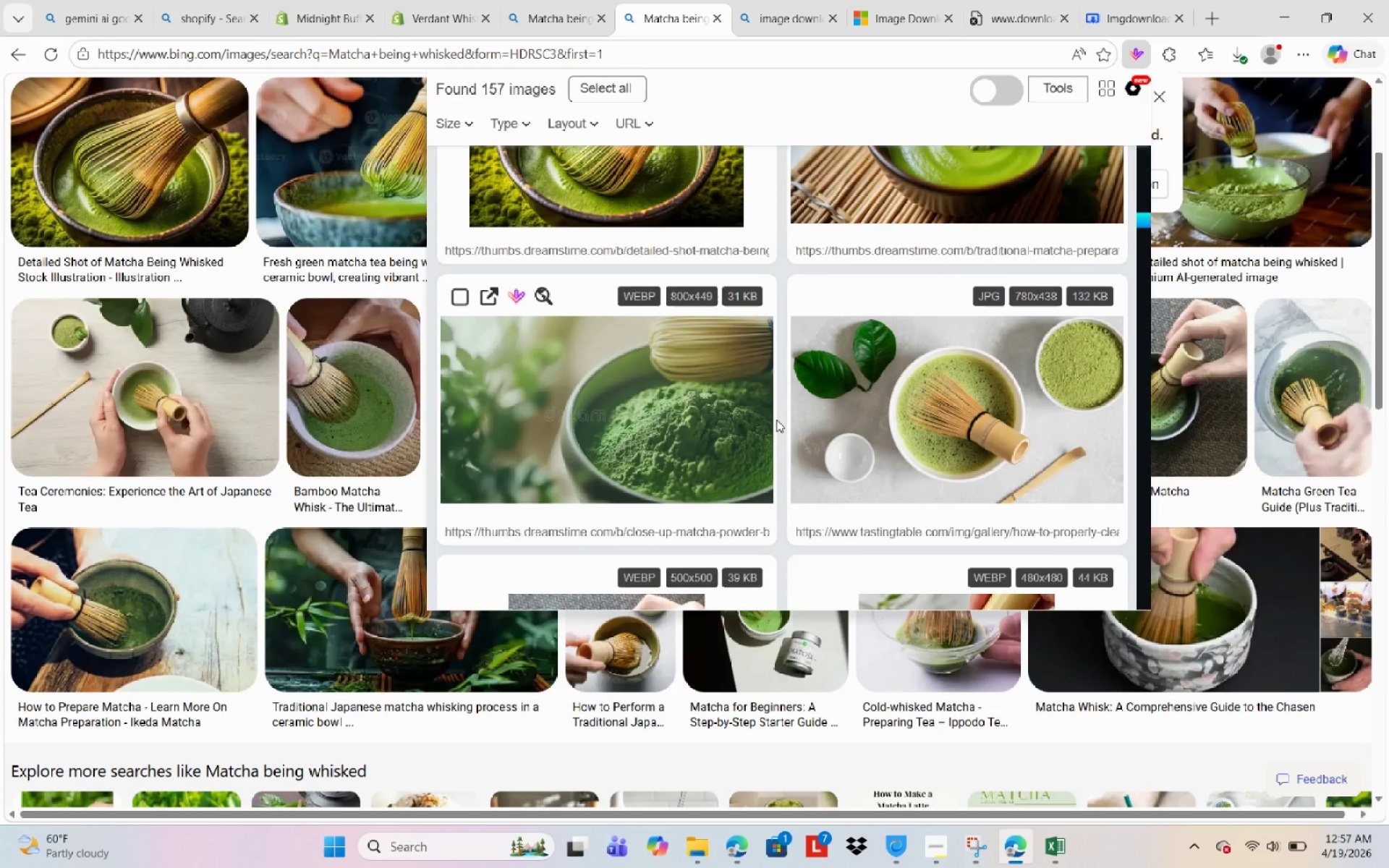 
scroll: coordinate [776, 421], scroll_direction: down, amount: 11.0
 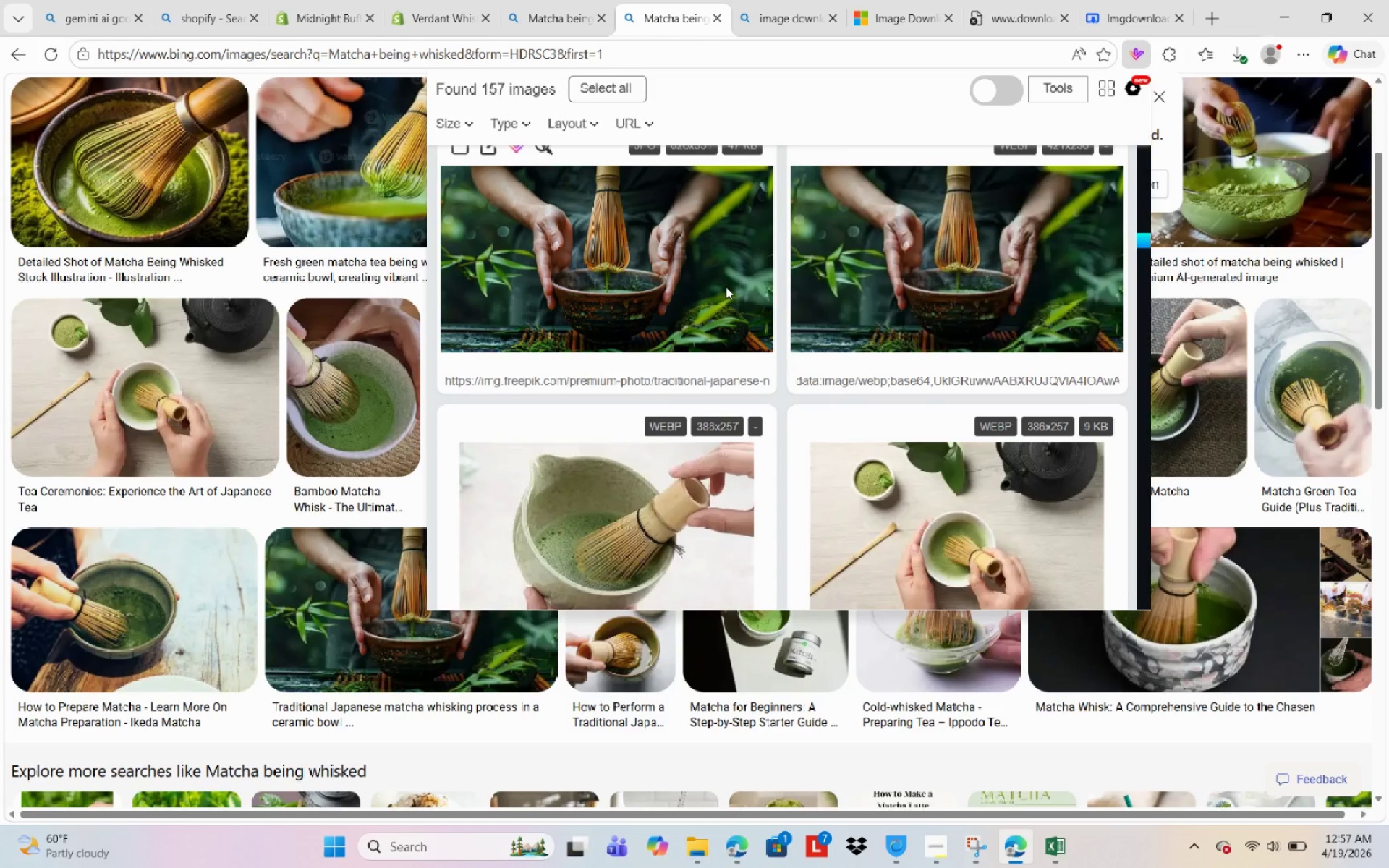 
left_click([638, 278])
 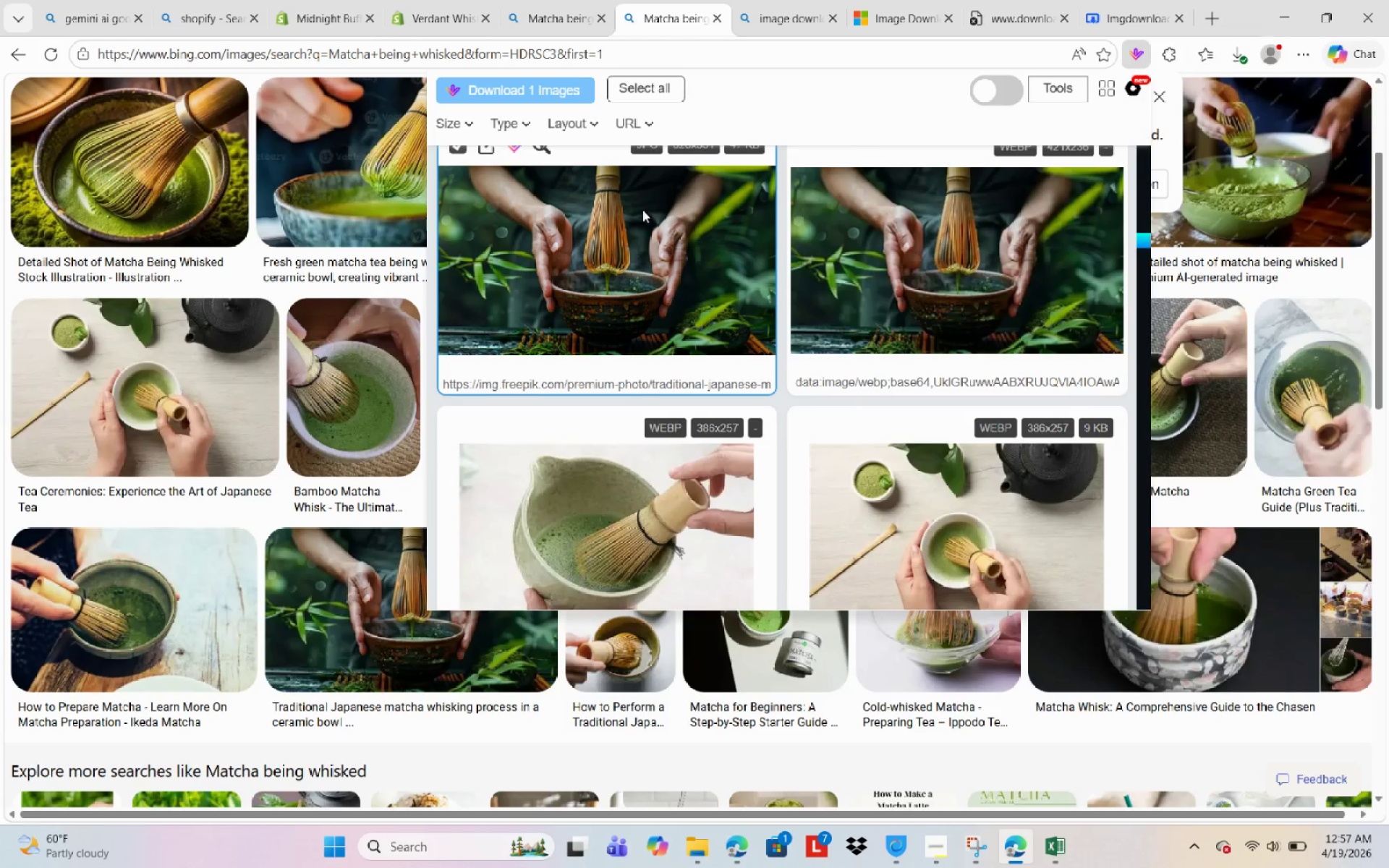 
scroll: coordinate [644, 217], scroll_direction: up, amount: 2.0
 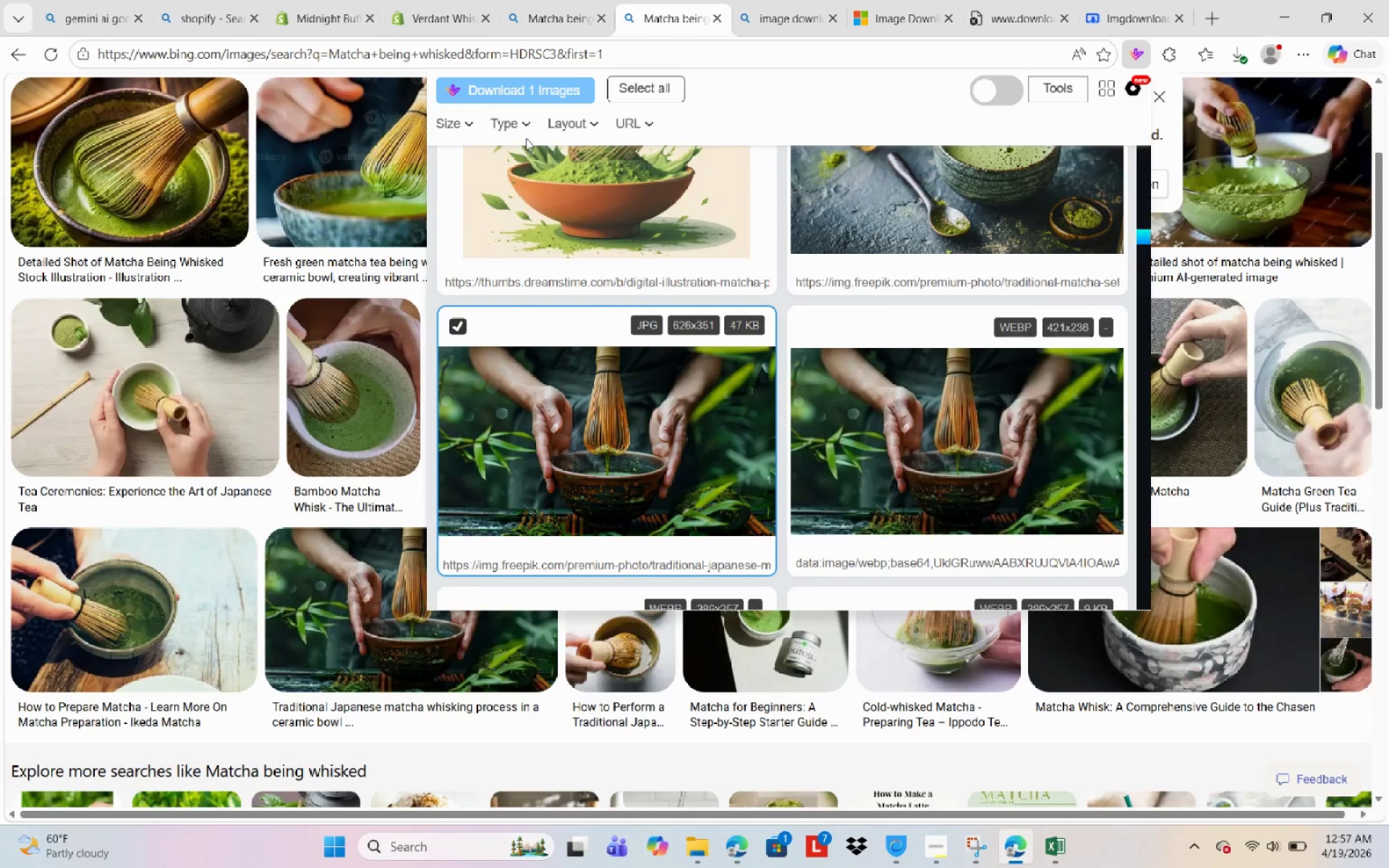 
left_click([536, 88])
 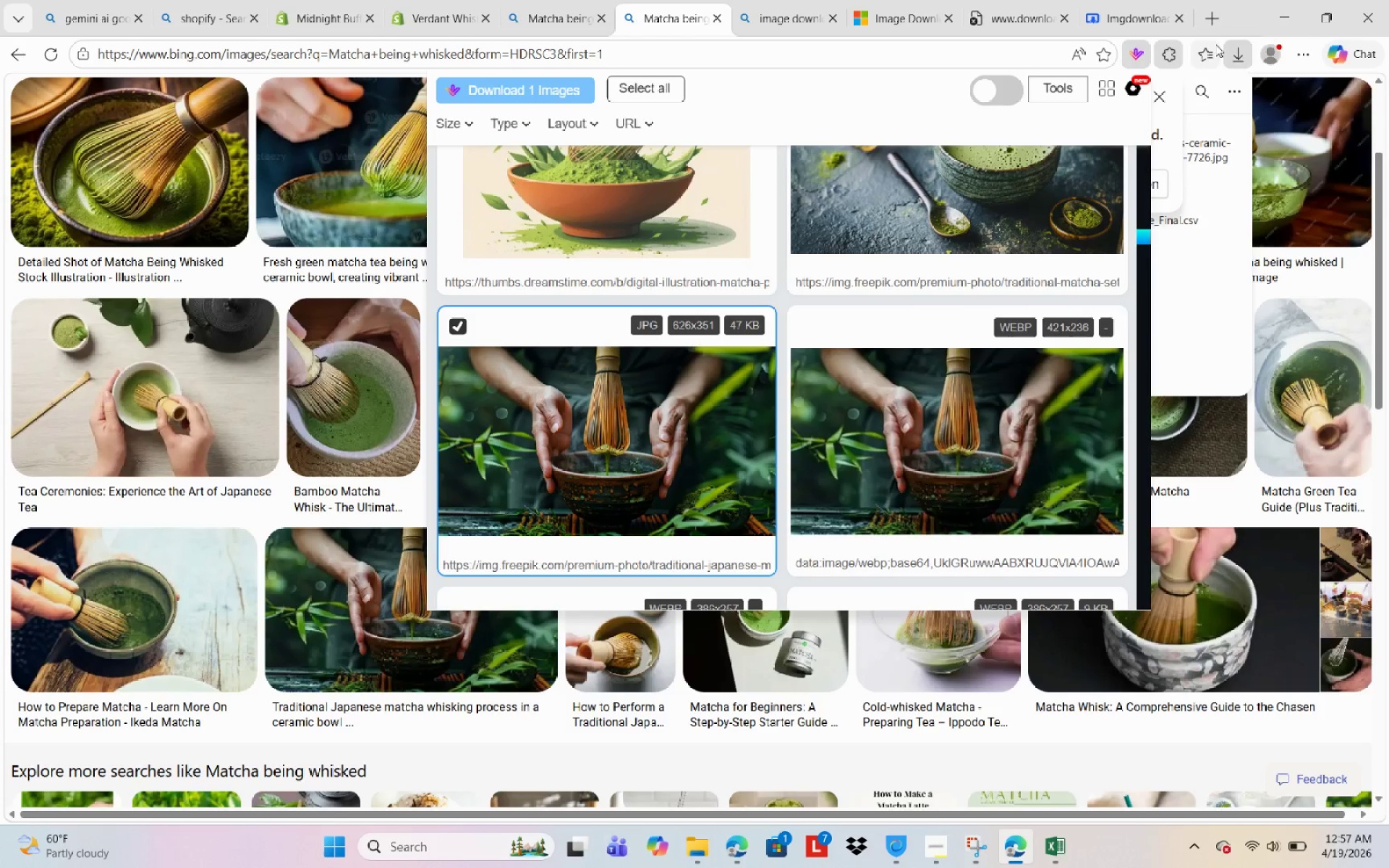 
wait(5.55)
 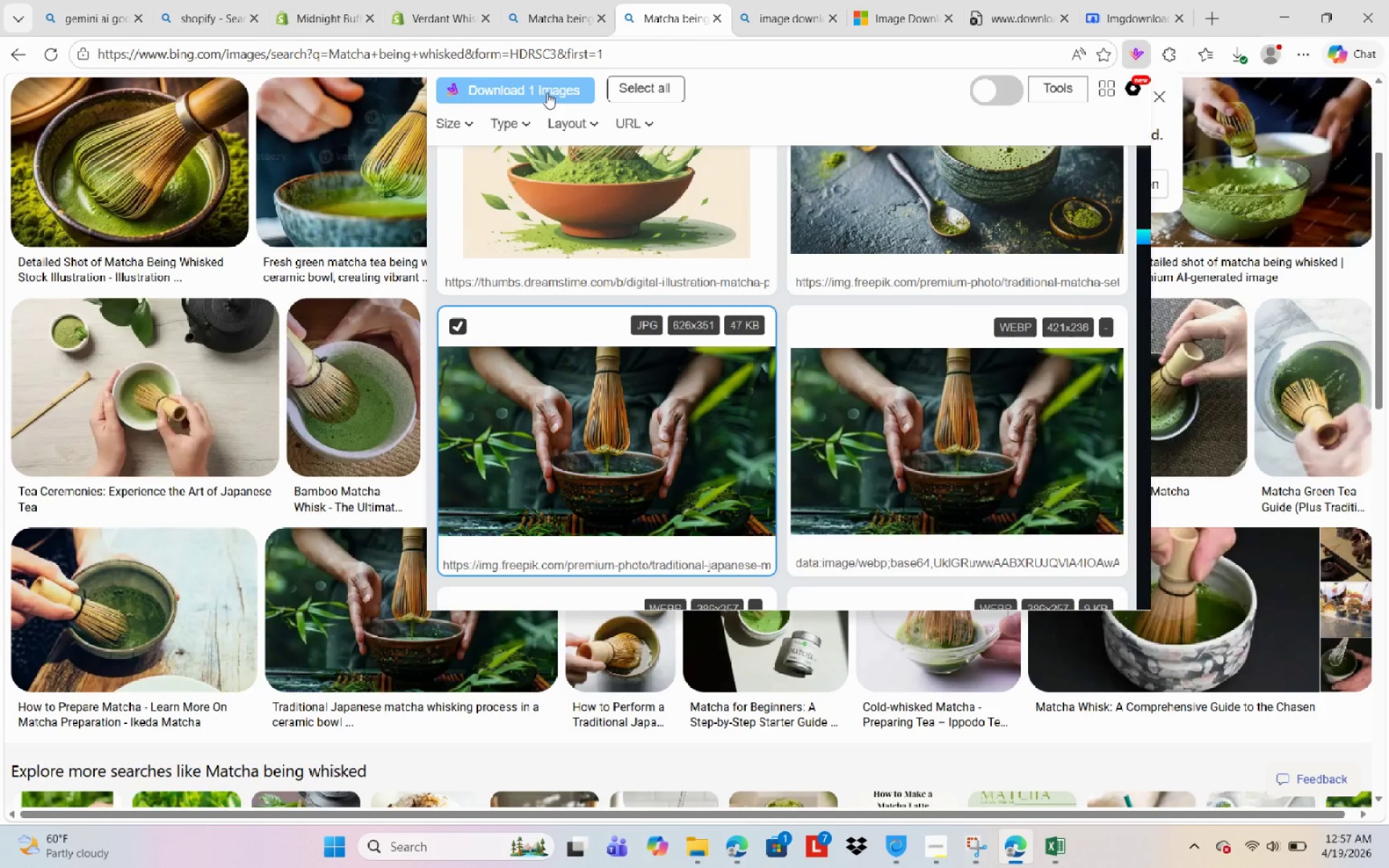 
left_click_drag(start_coordinate=[785, 110], to_coordinate=[807, 252])
 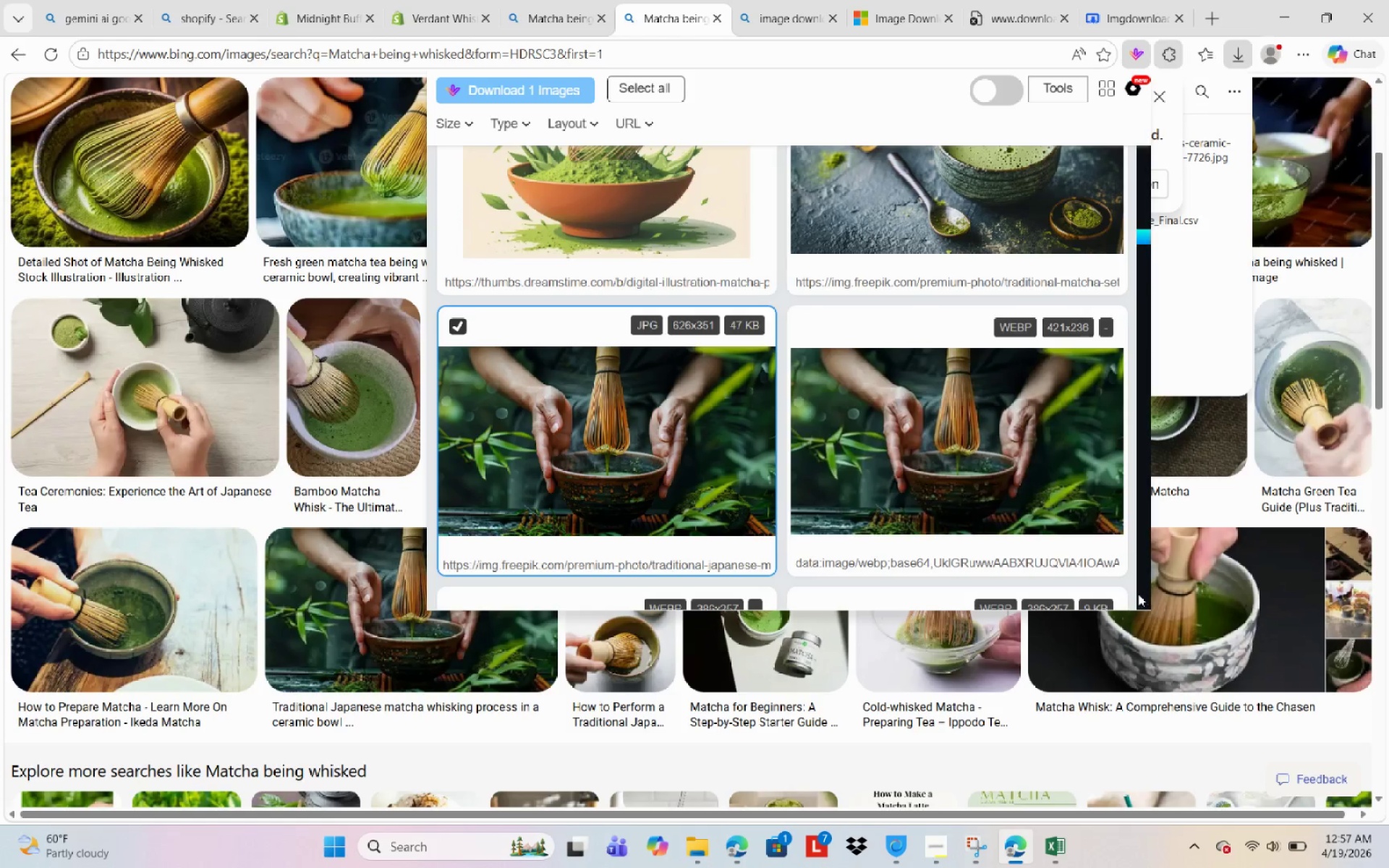 
left_click_drag(start_coordinate=[1139, 592], to_coordinate=[1266, 612])
 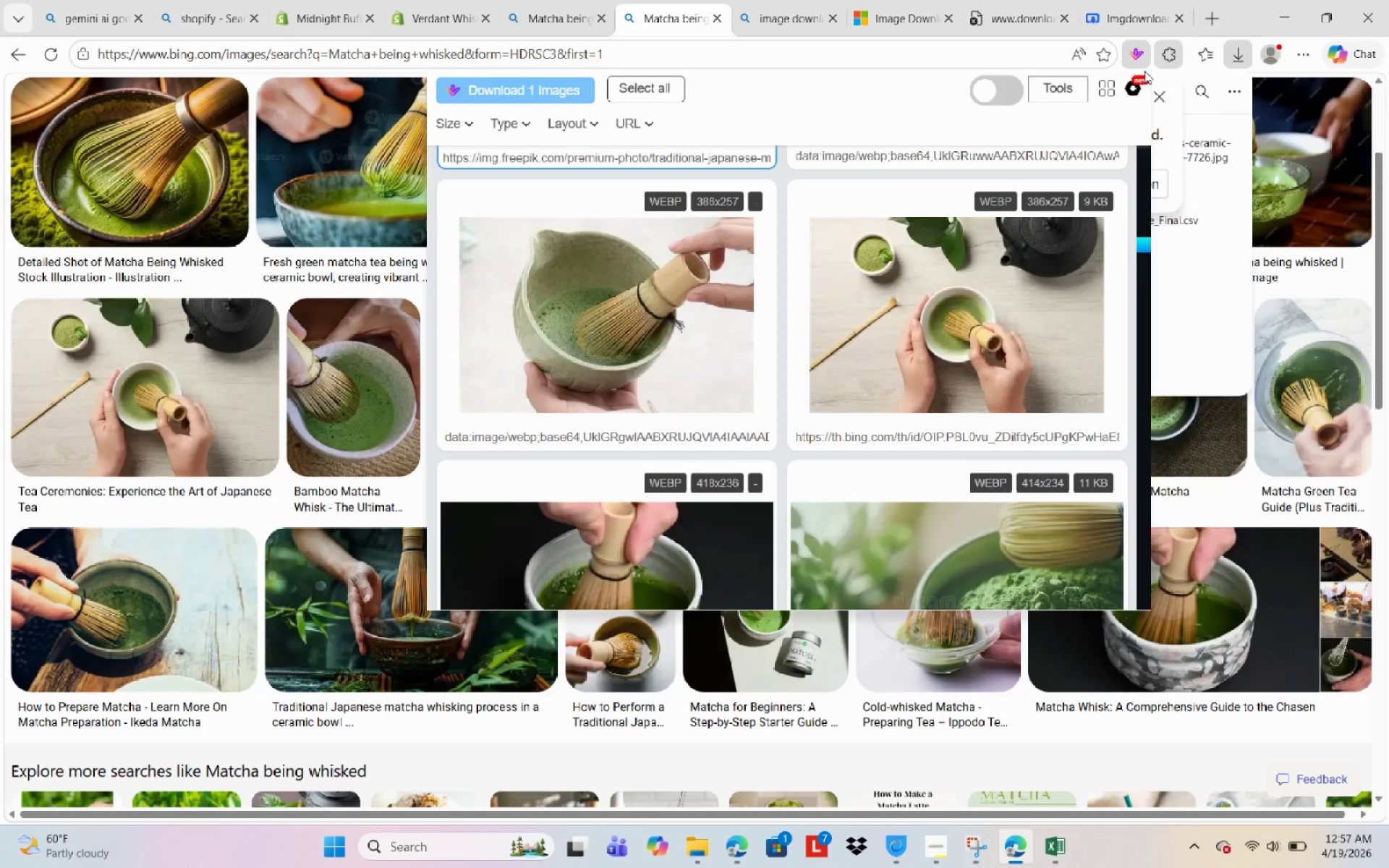 
left_click([1132, 56])
 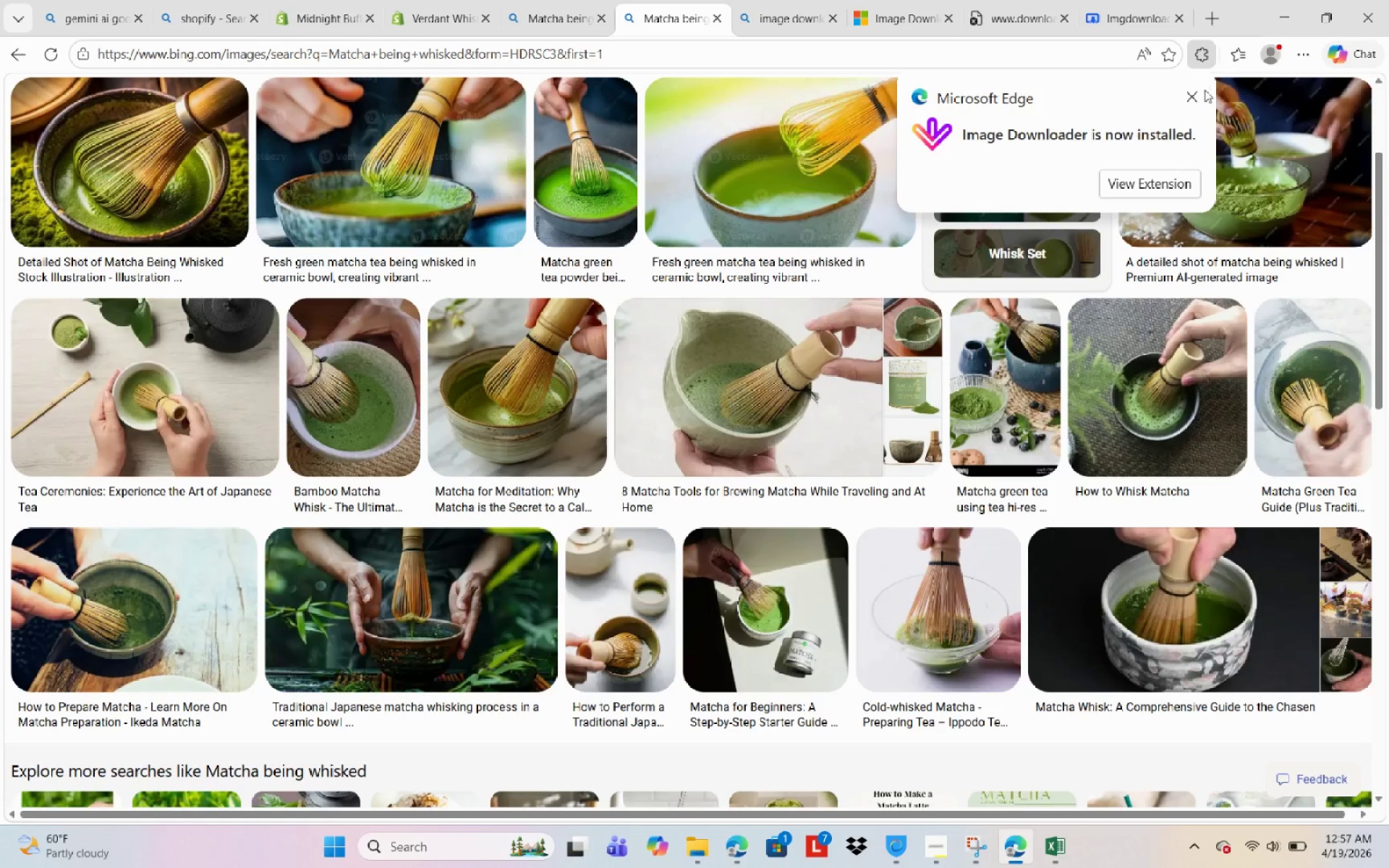 
left_click([1198, 94])
 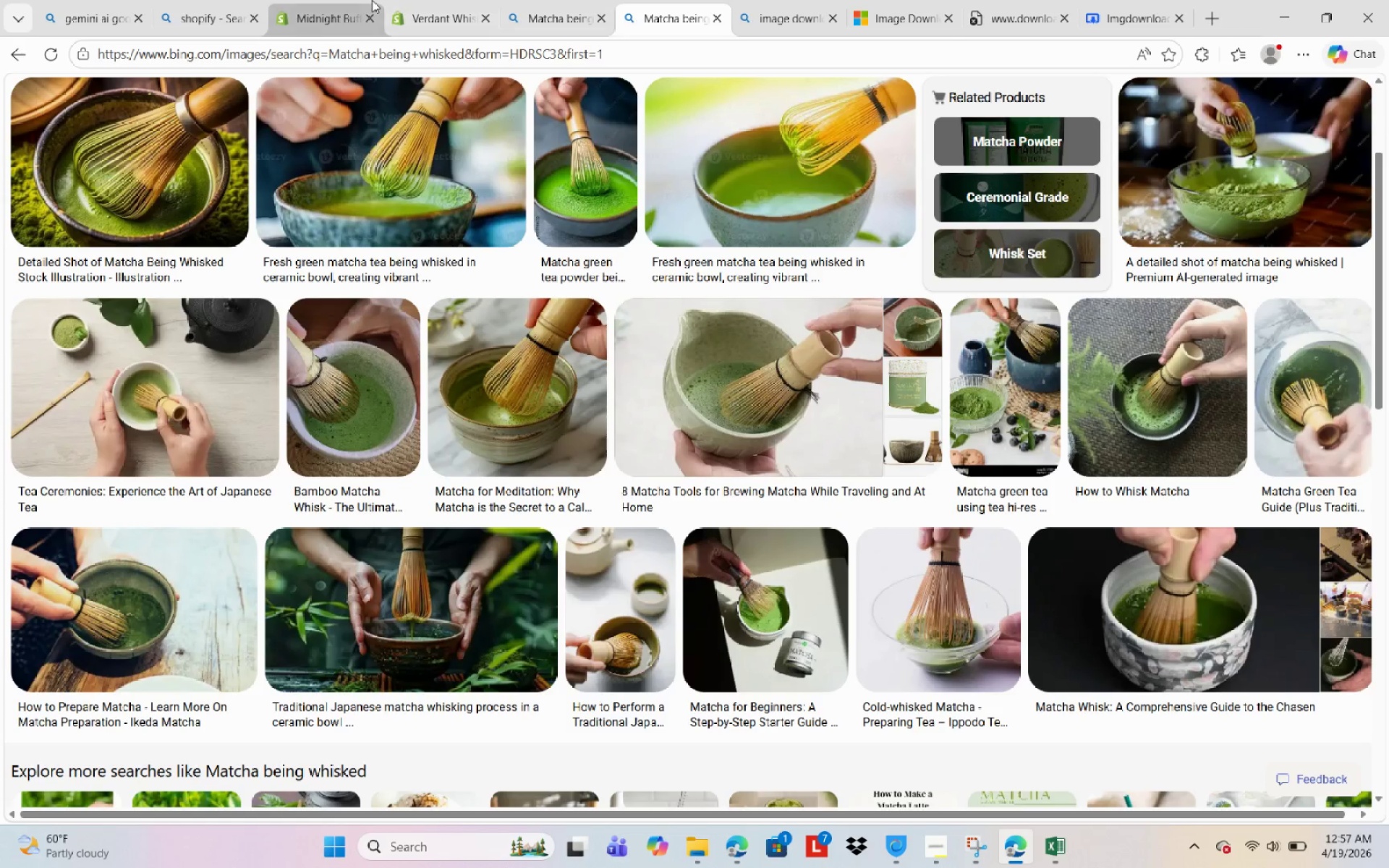 
left_click([425, 0])
 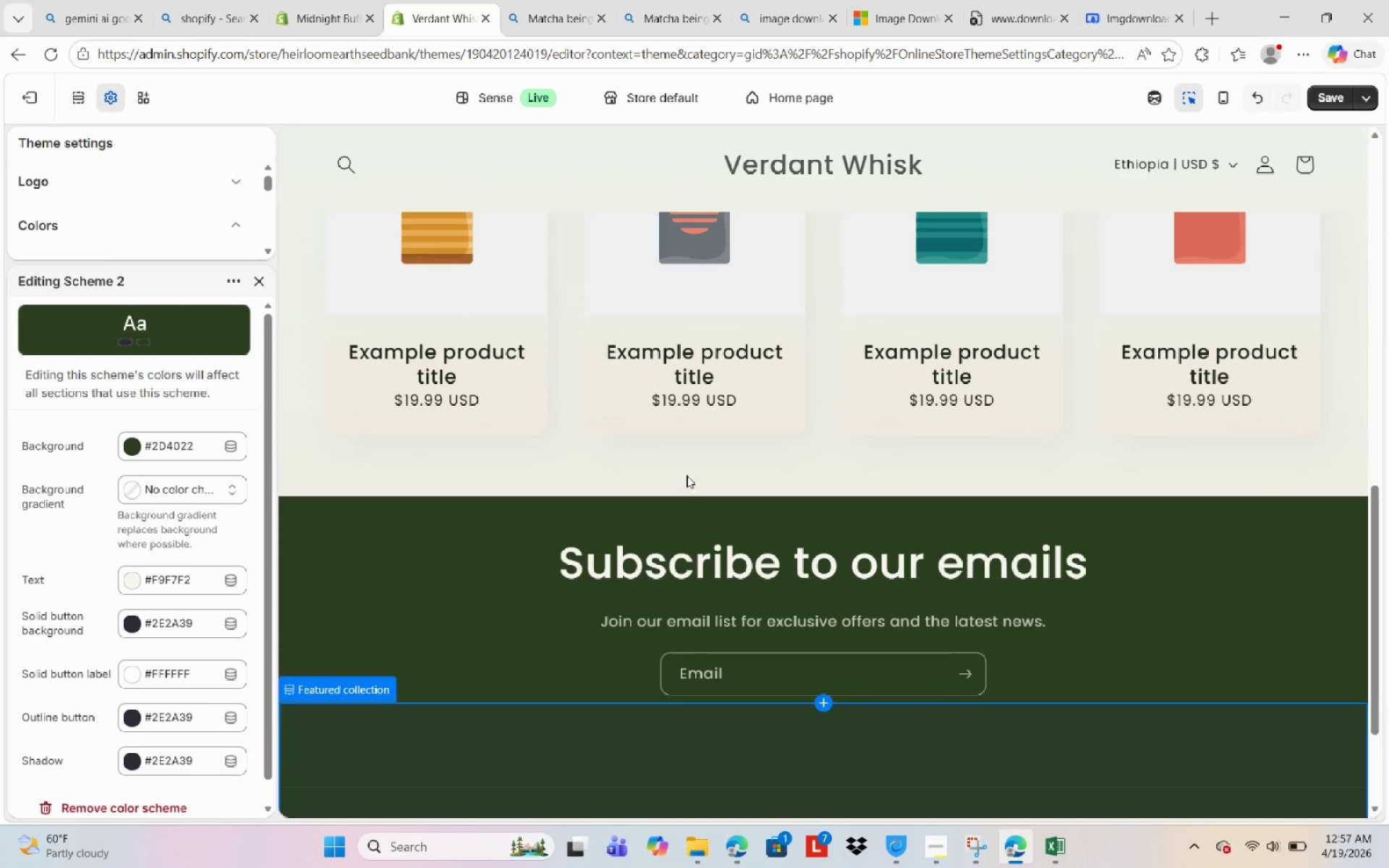 
scroll: coordinate [681, 425], scroll_direction: up, amount: 22.0
 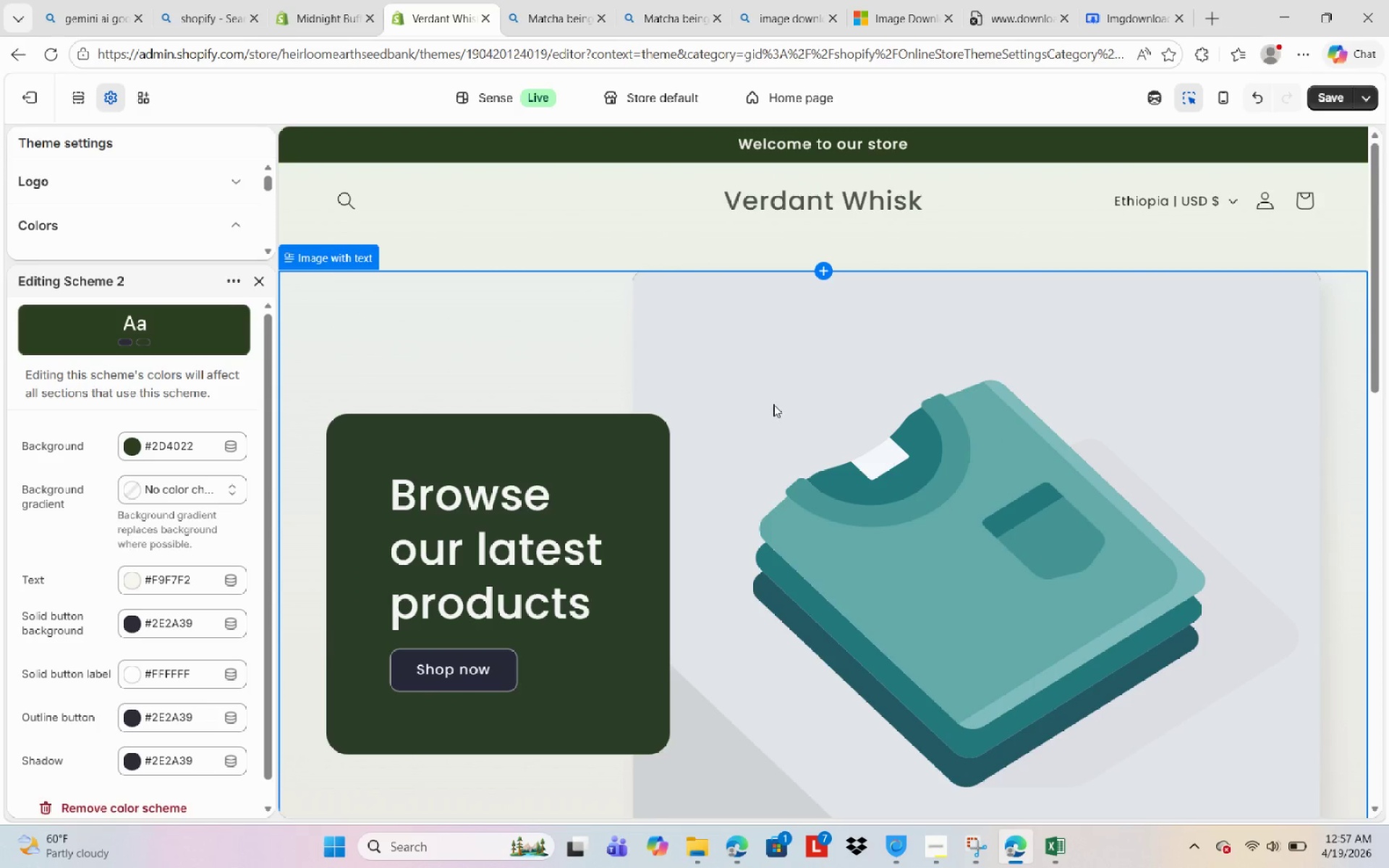 
scroll: coordinate [773, 404], scroll_direction: down, amount: 4.0
 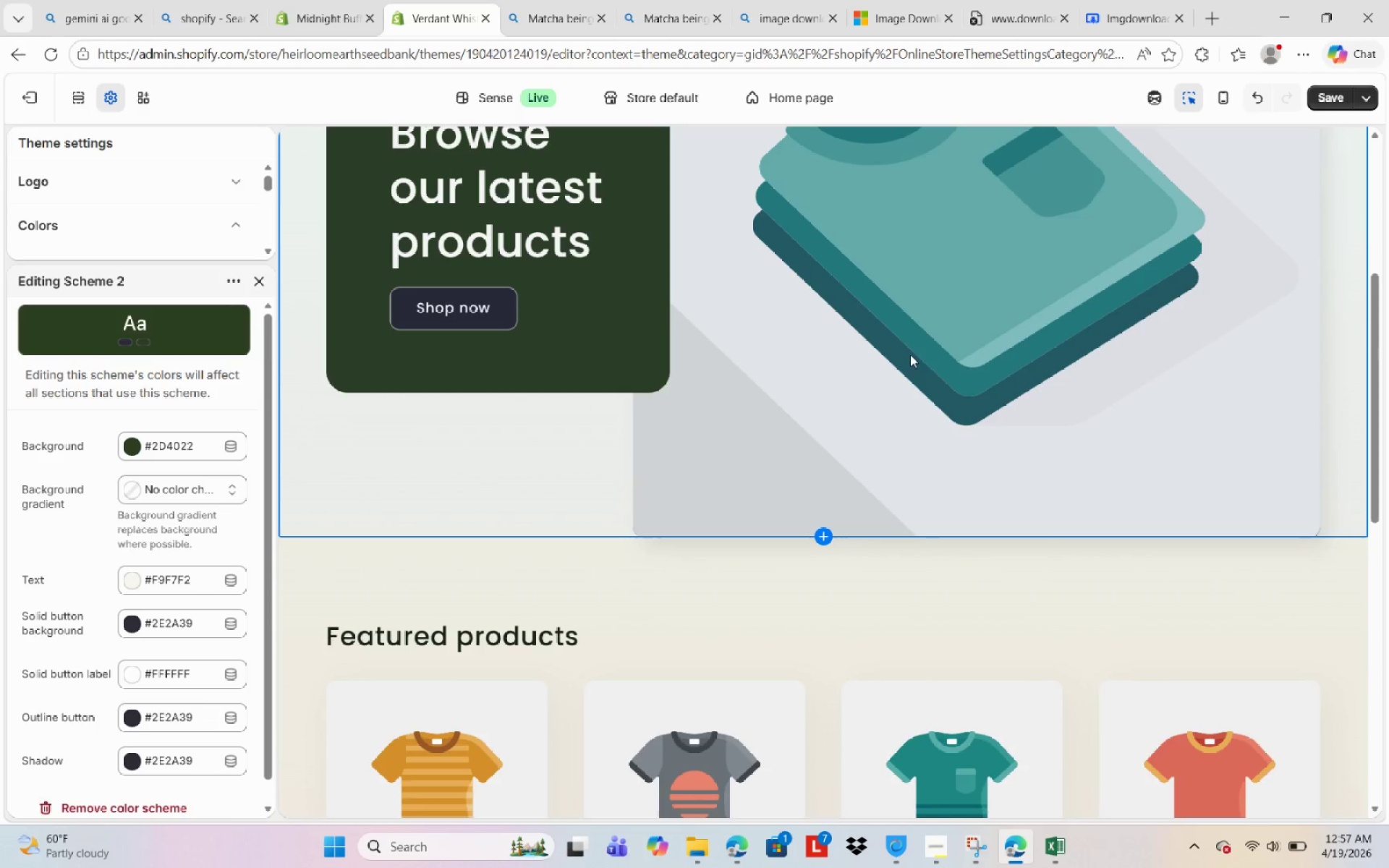 
left_click([910, 354])
 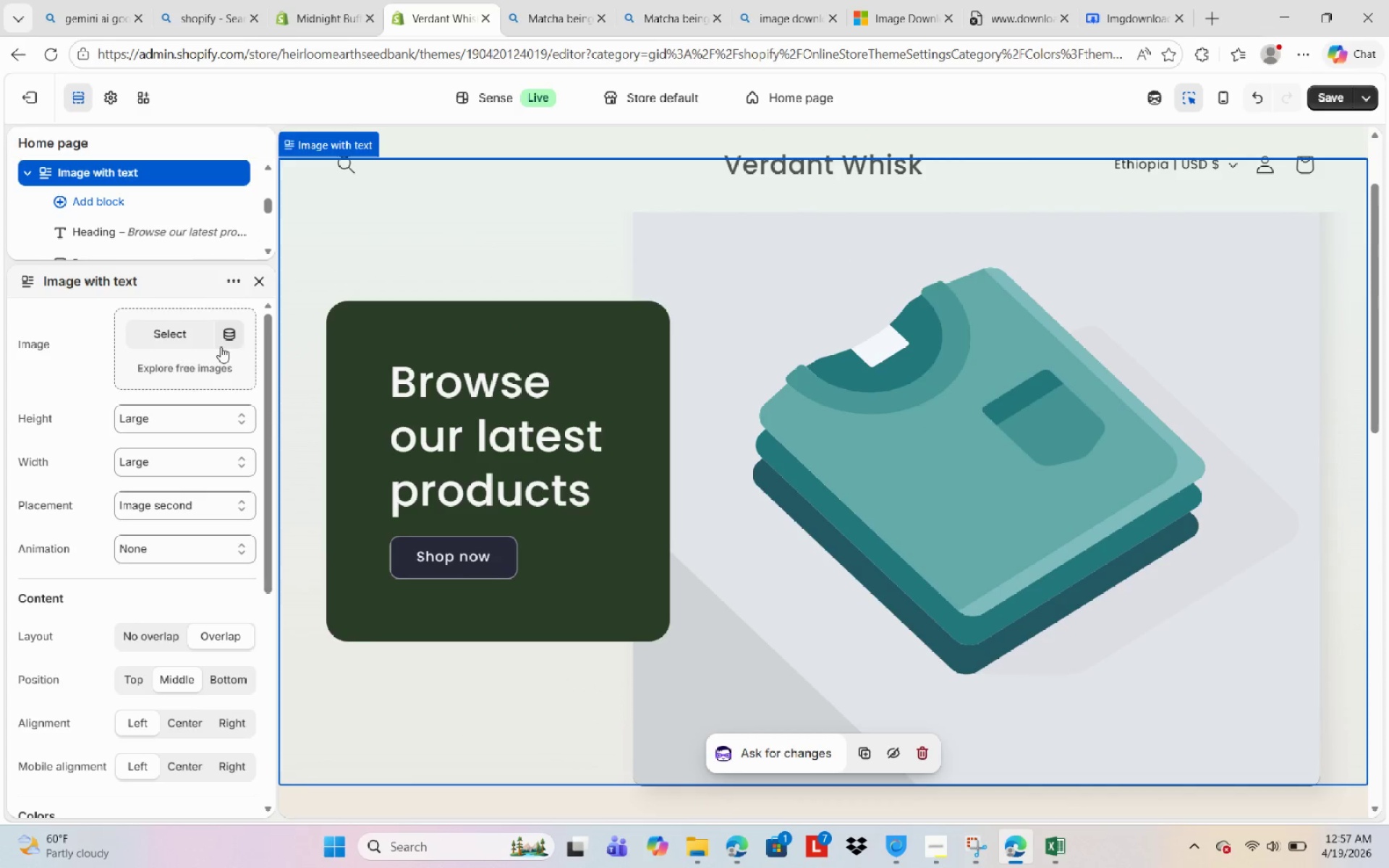 
left_click([187, 341])
 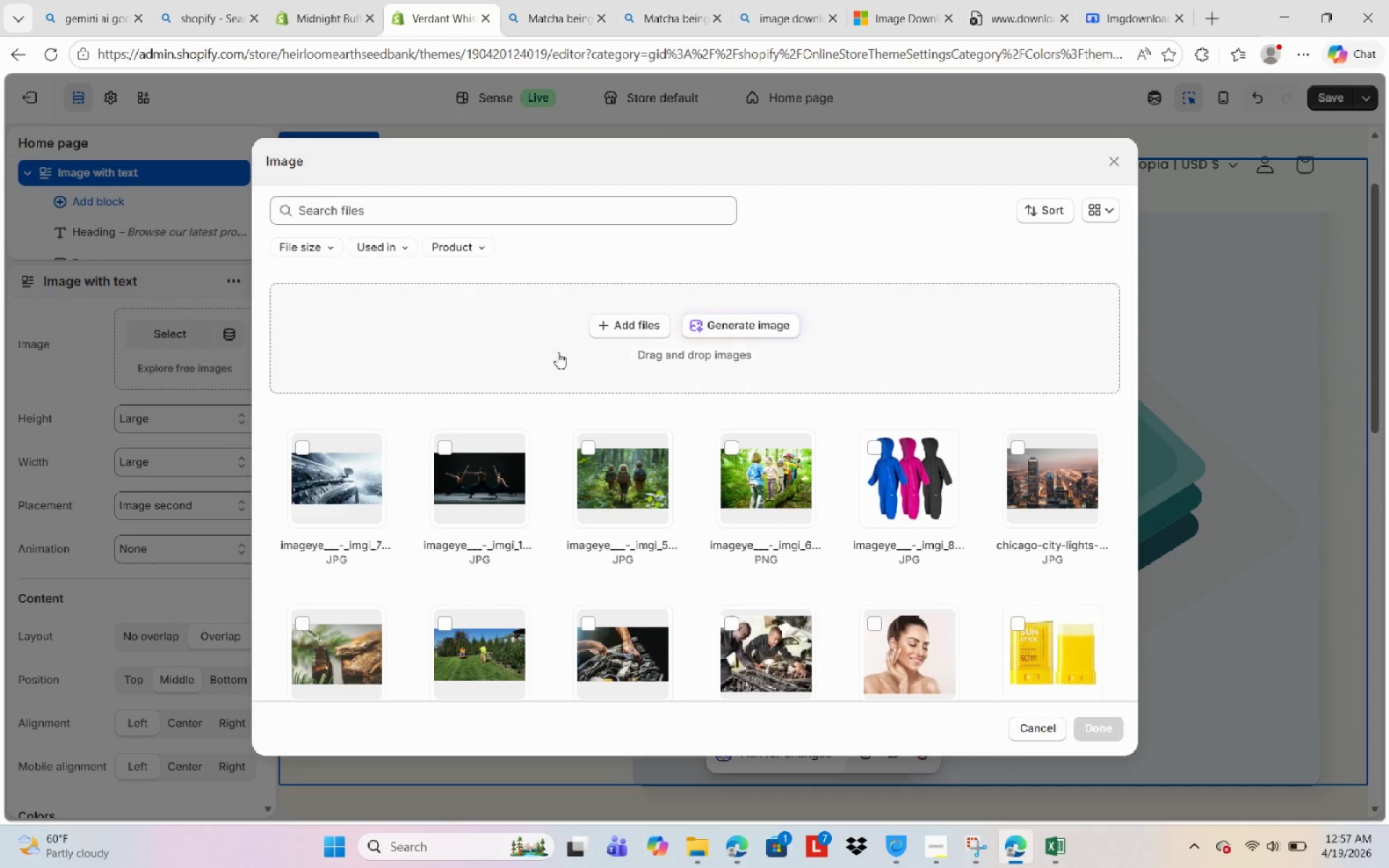 
left_click([603, 328])
 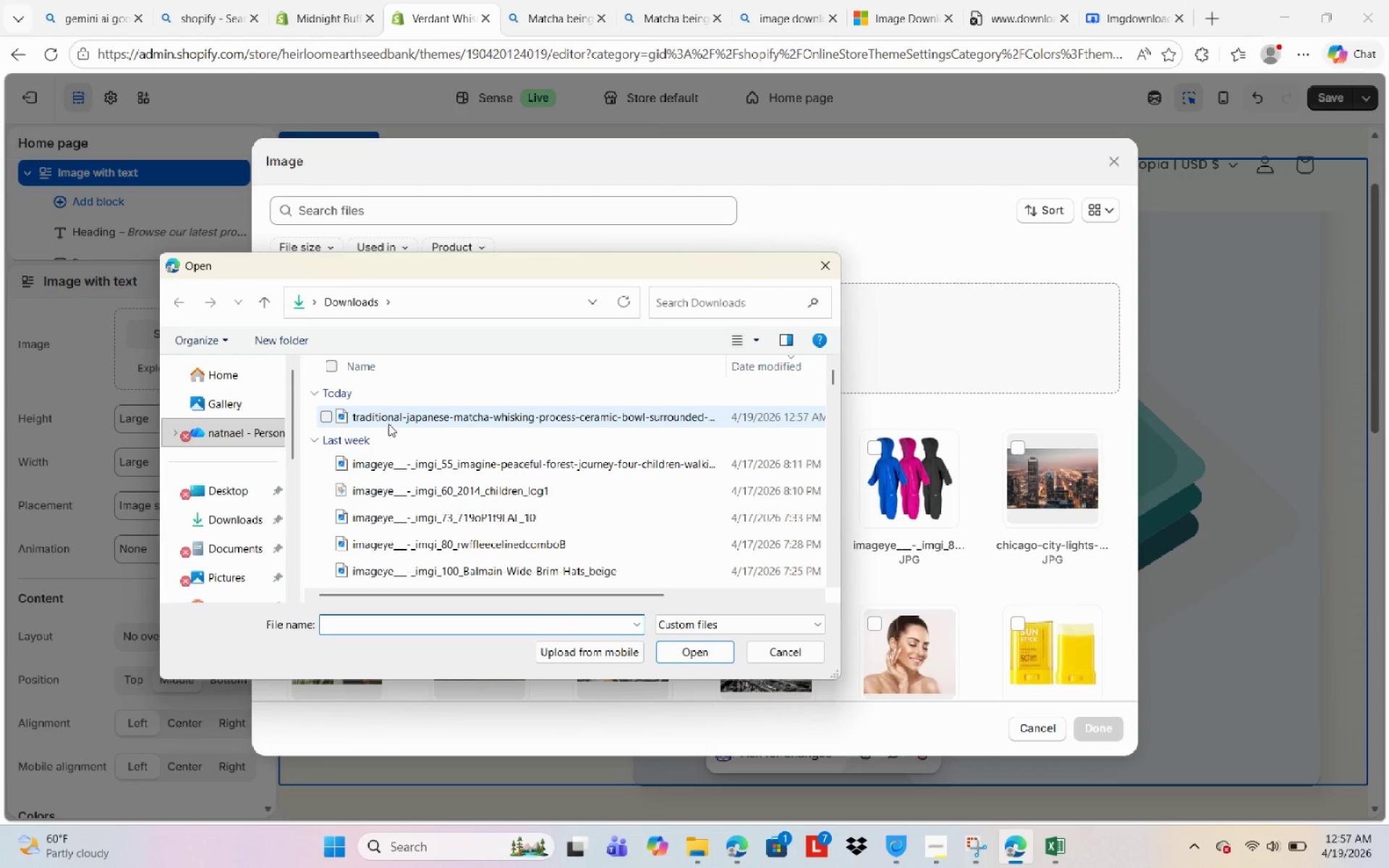 
left_click([394, 419])
 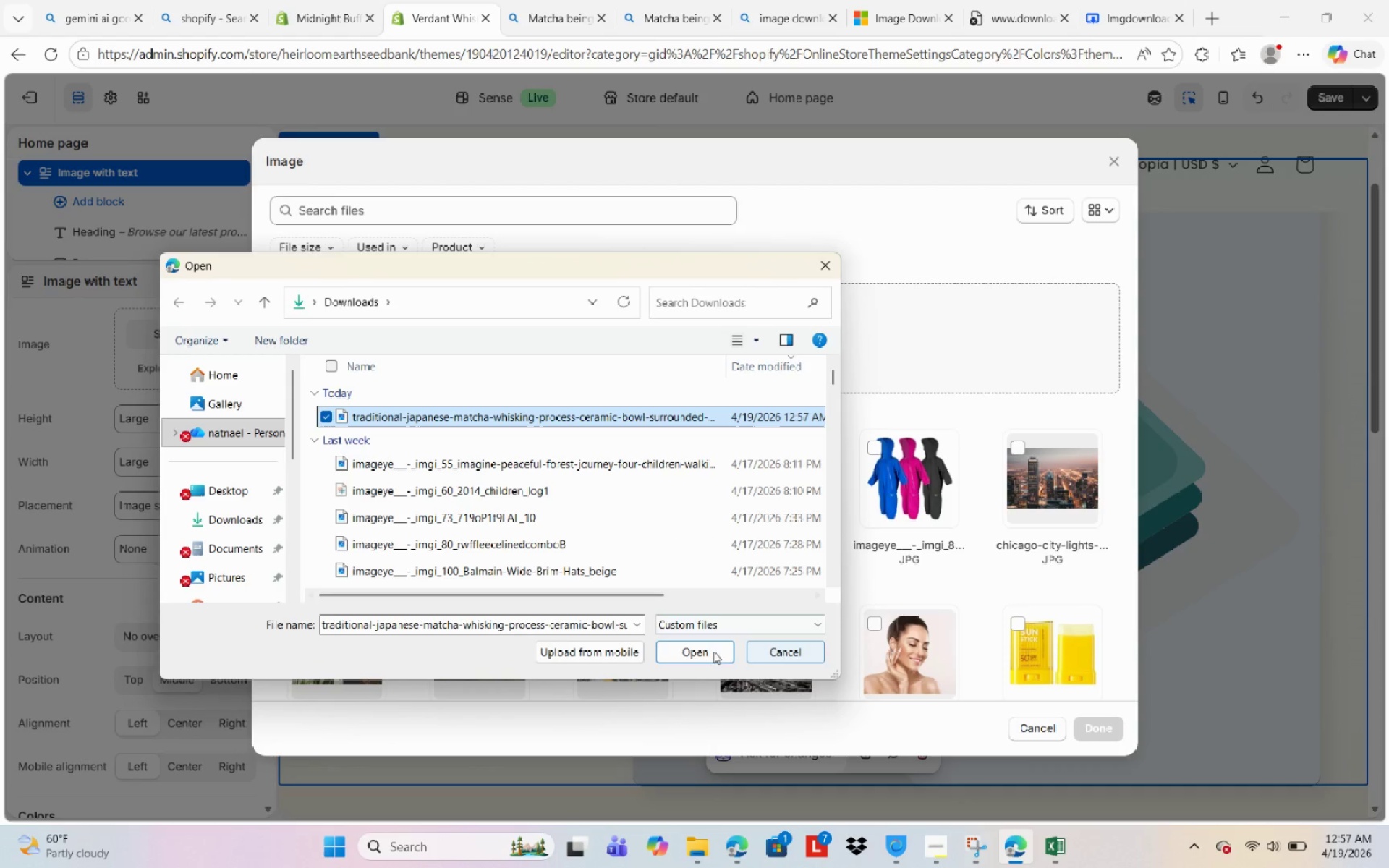 
left_click([704, 652])
 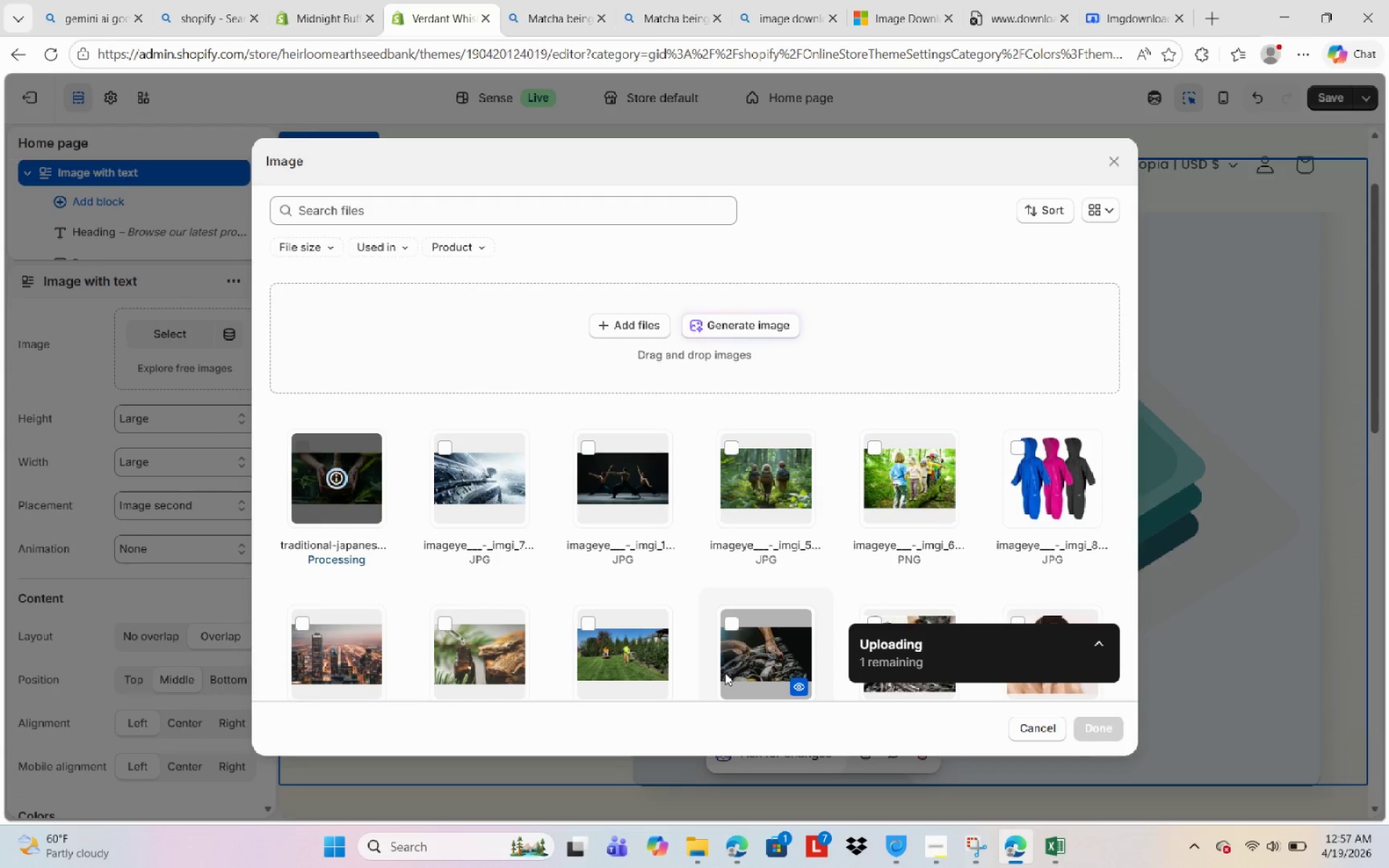 
mouse_move([735, 622])
 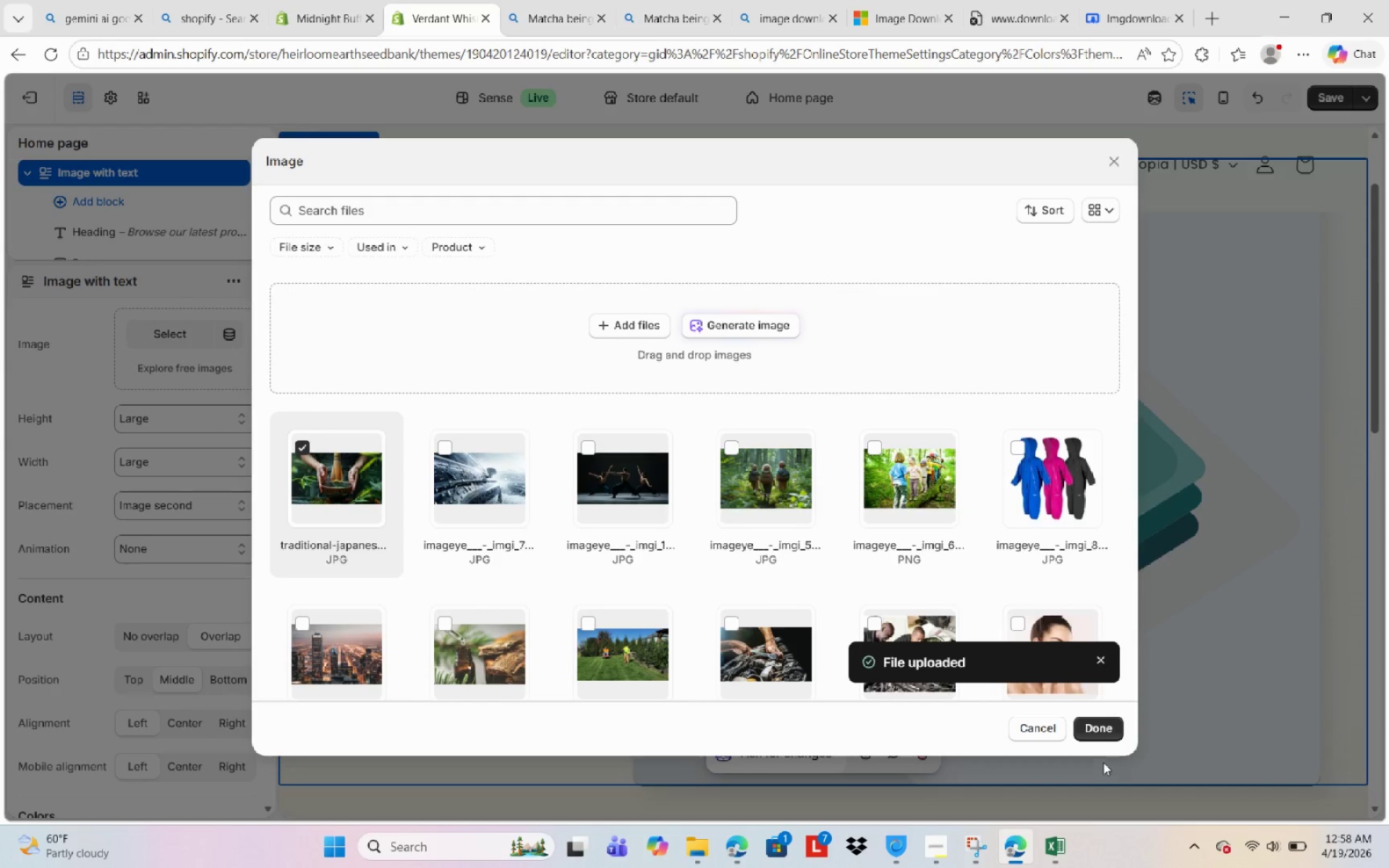 
left_click([1101, 726])
 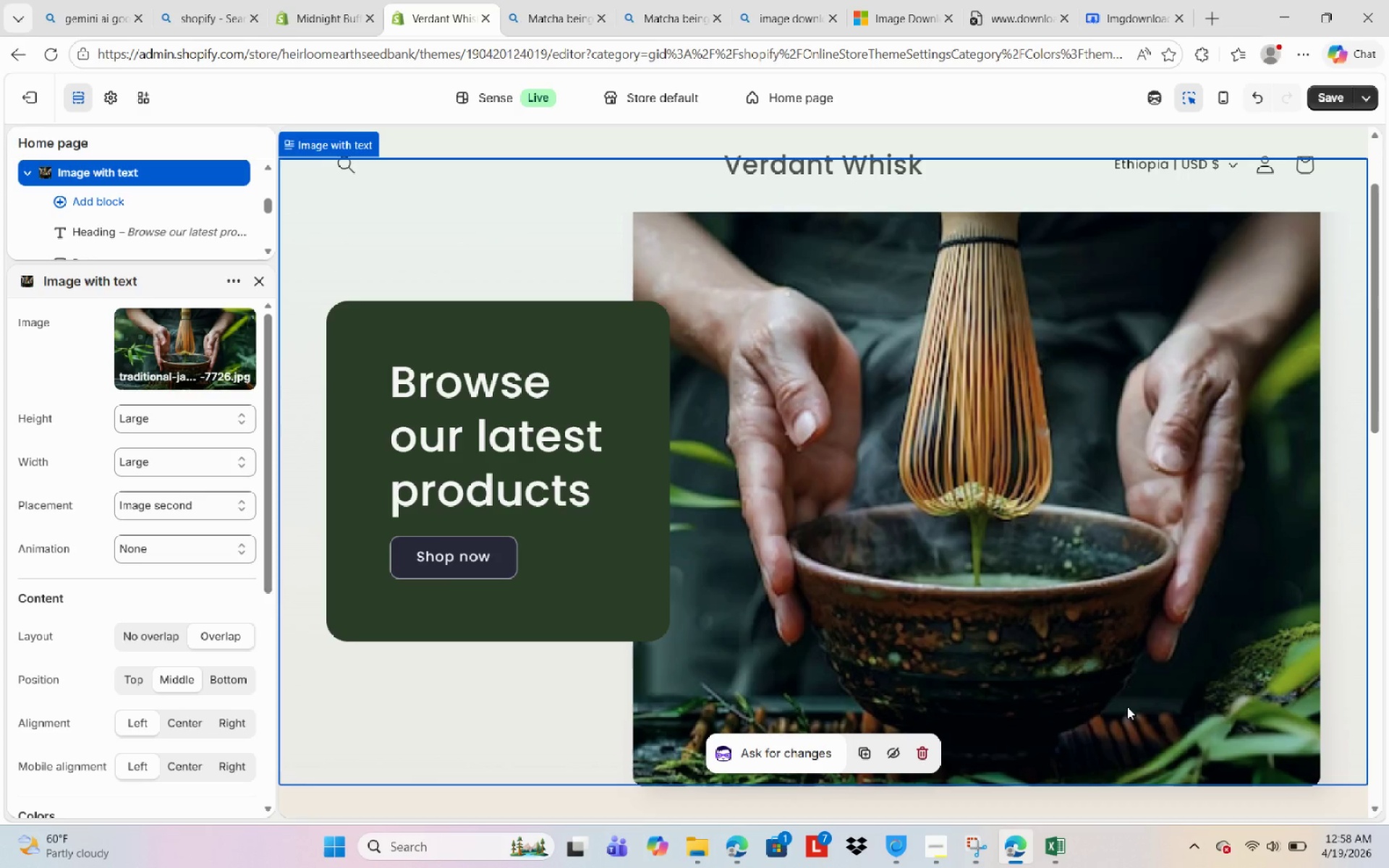 
wait(9.22)
 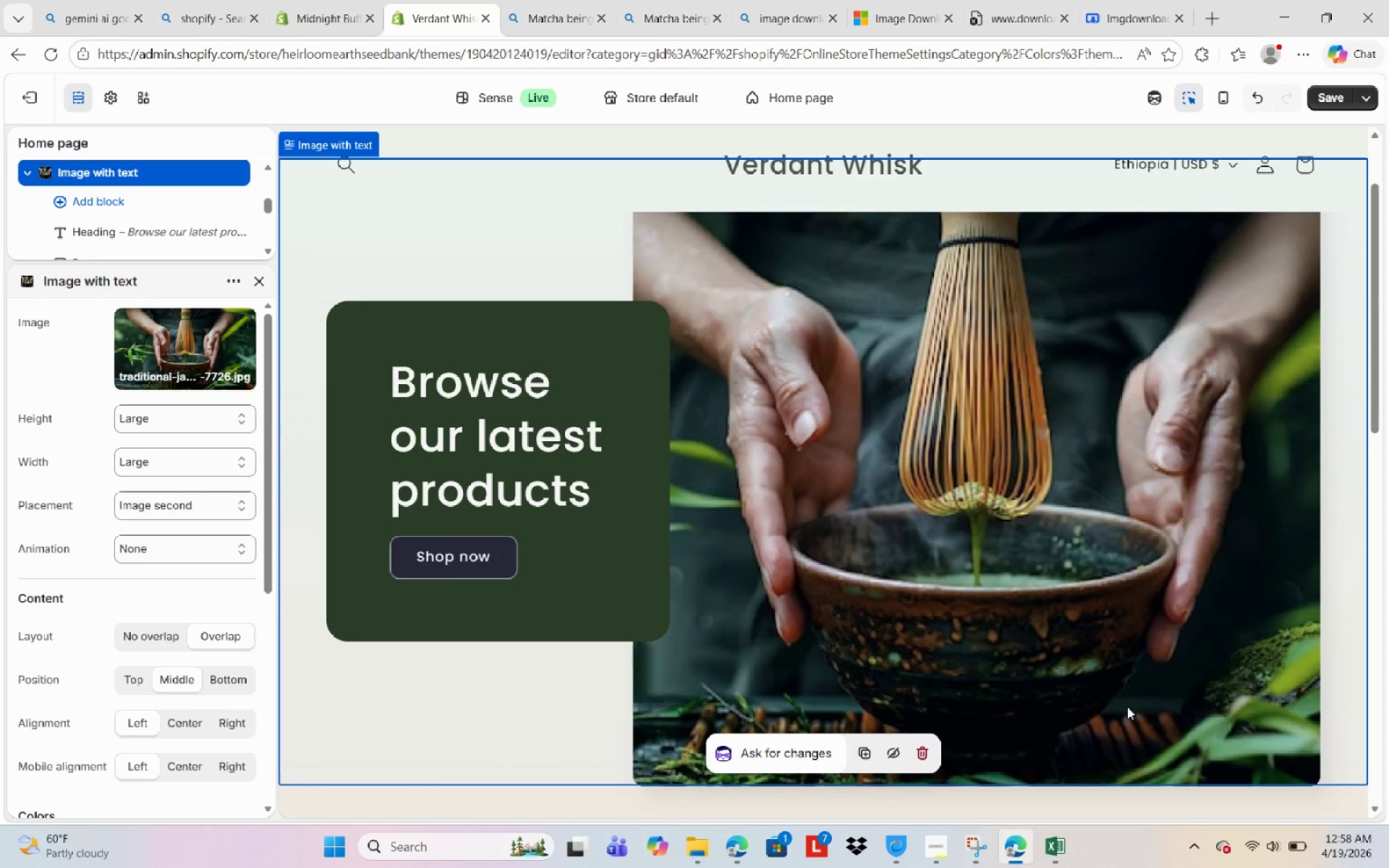 
left_click([175, 418])
 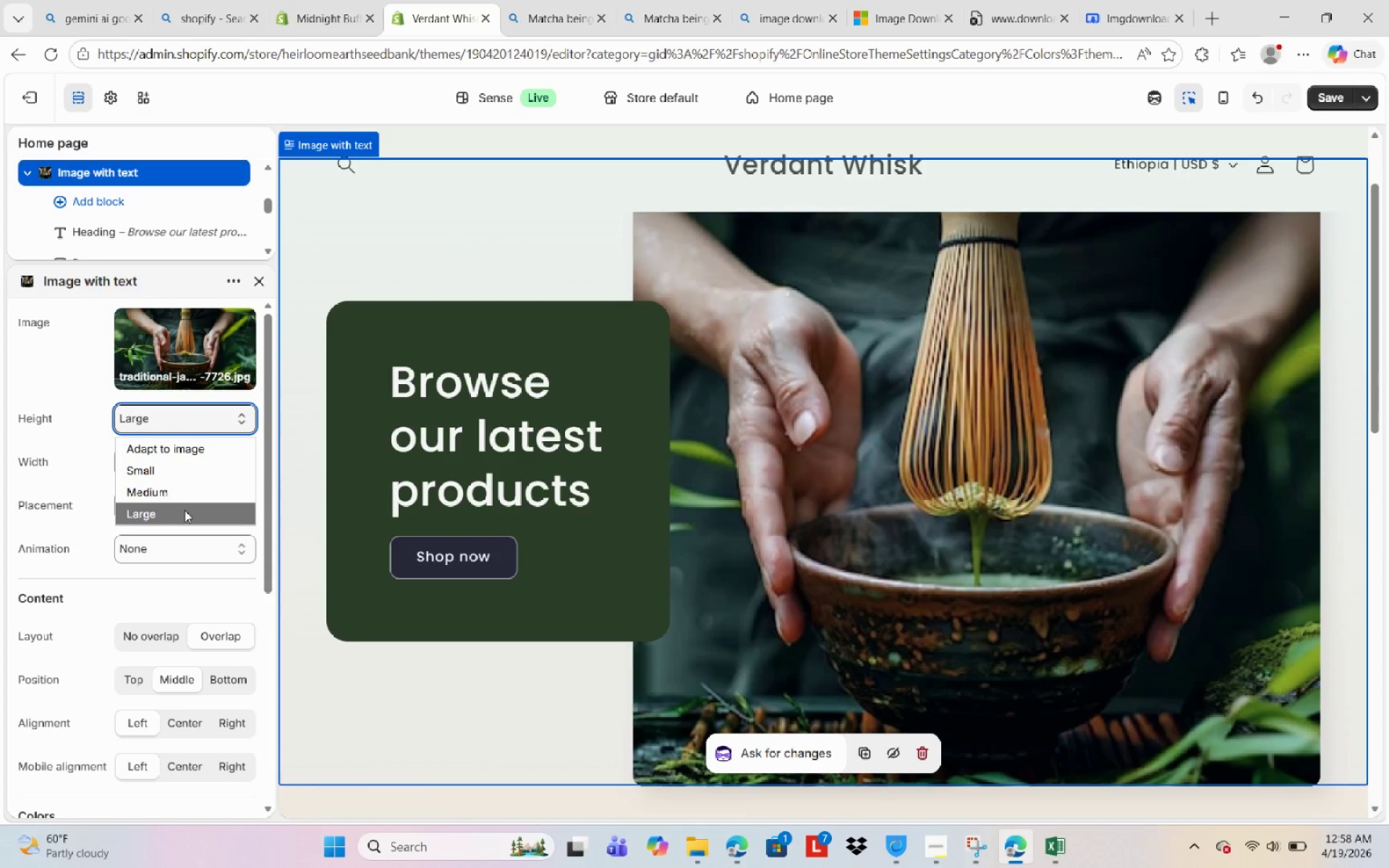 
left_click([184, 510])
 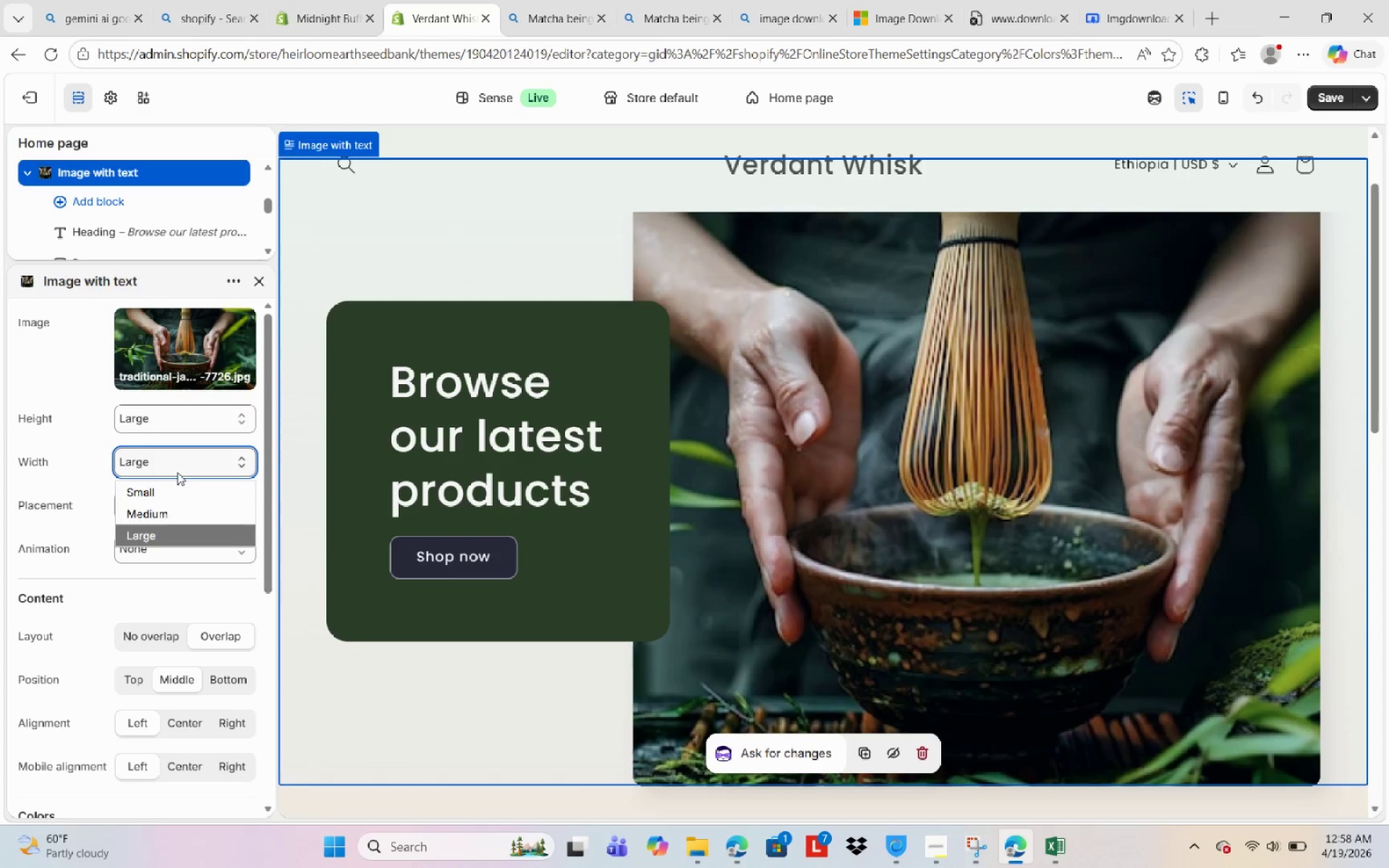 
mouse_move([186, 484])
 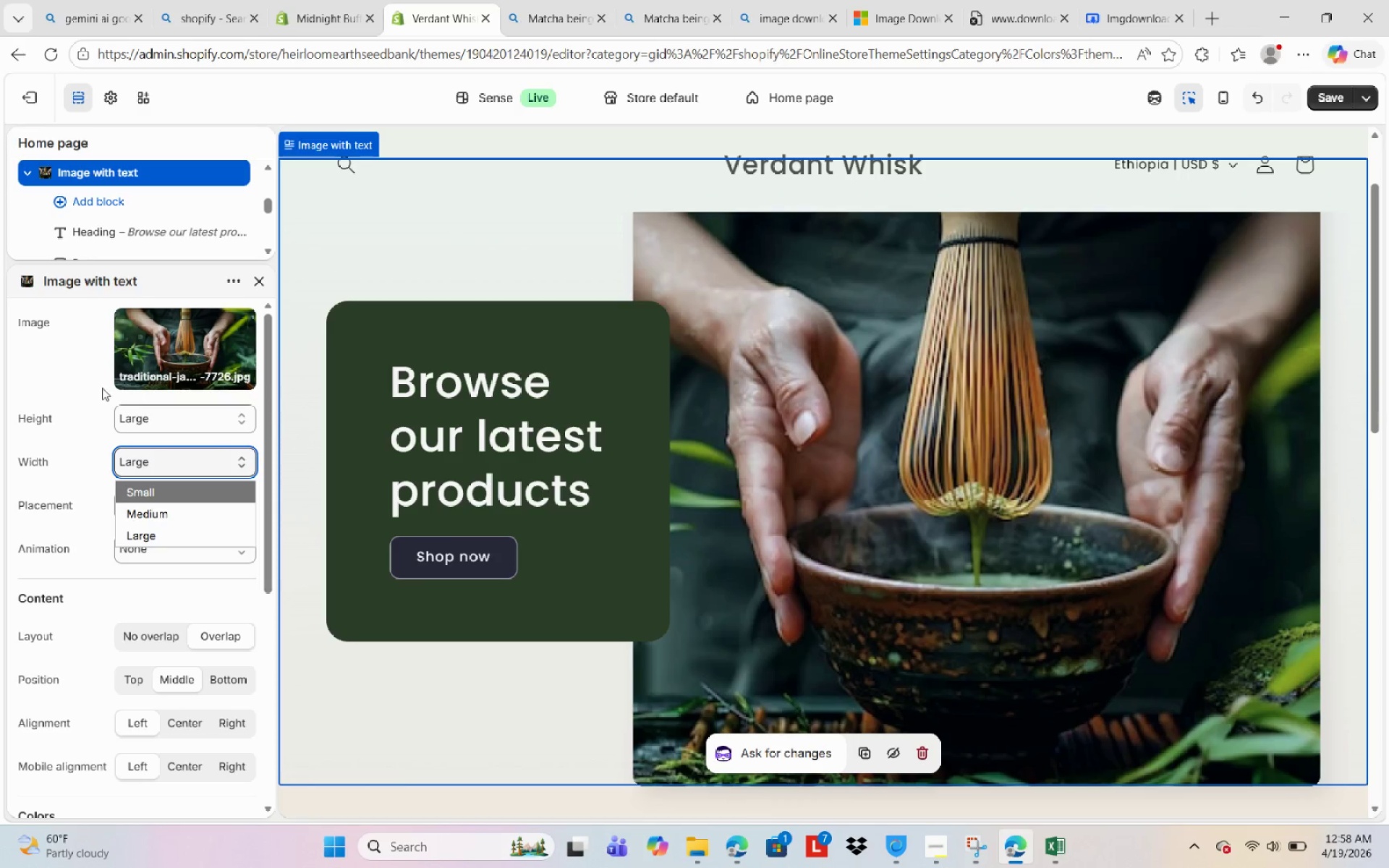 
left_click([82, 386])
 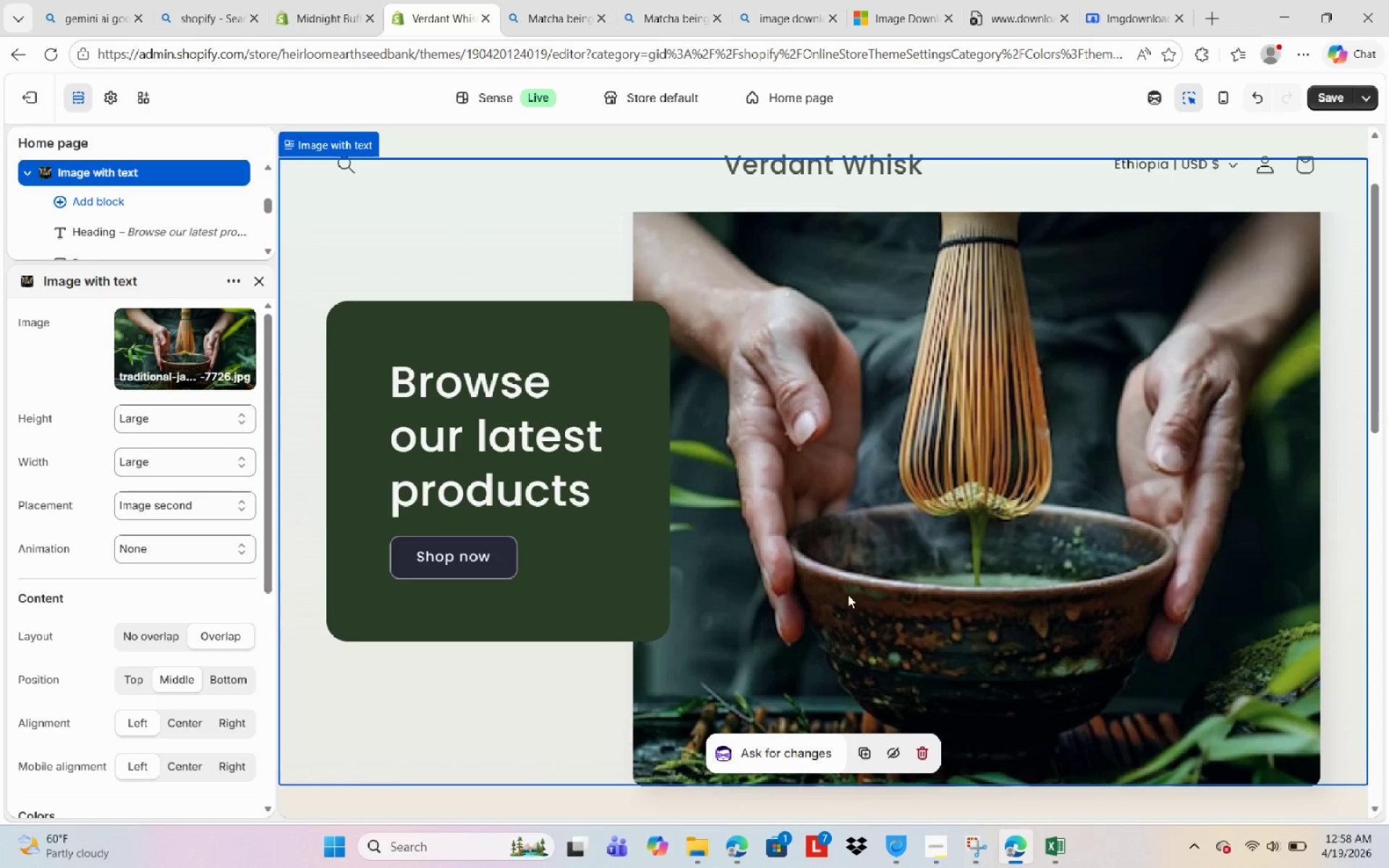 
scroll: coordinate [861, 584], scroll_direction: down, amount: 4.0
 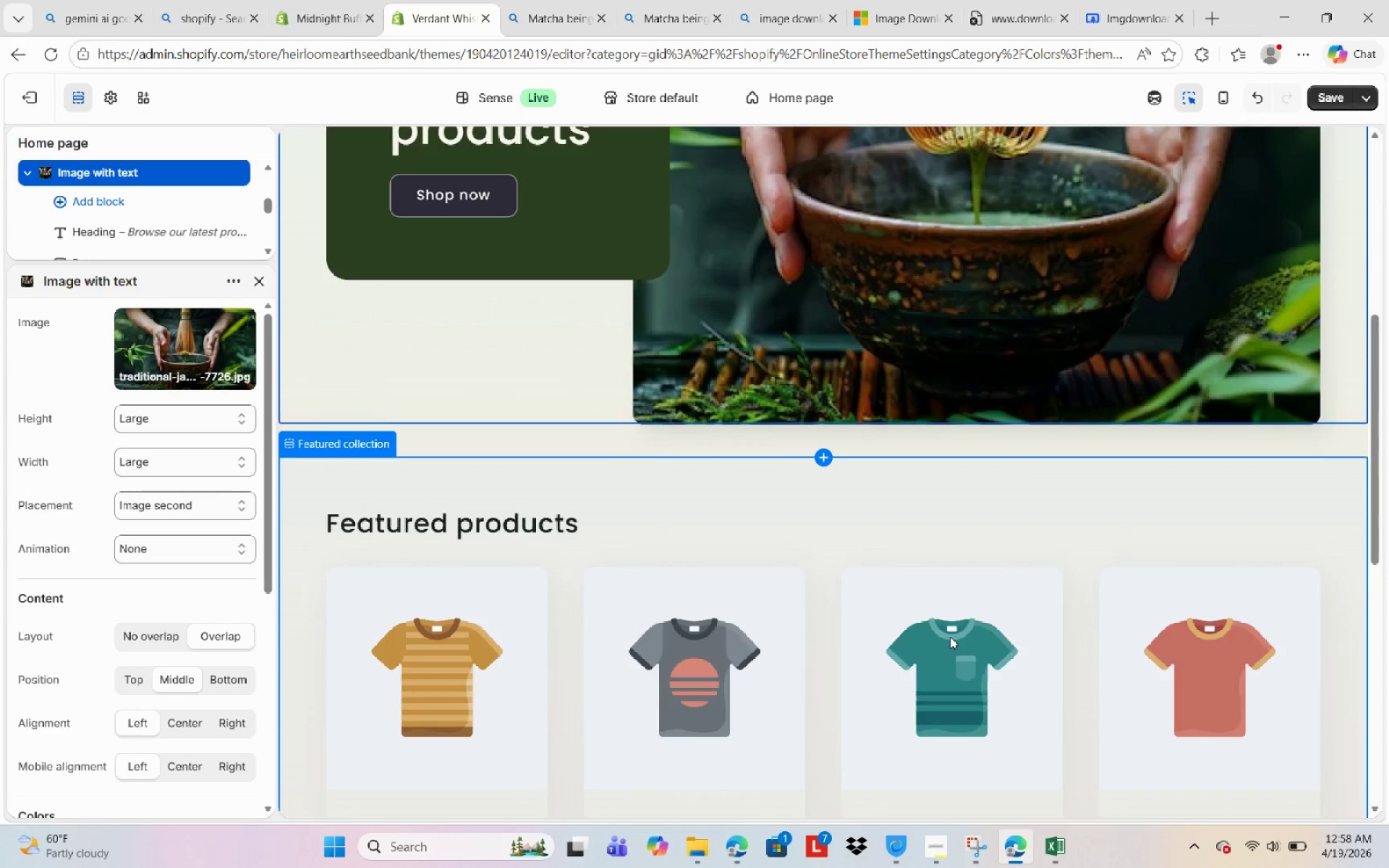 
scroll: coordinate [950, 637], scroll_direction: up, amount: 5.0
 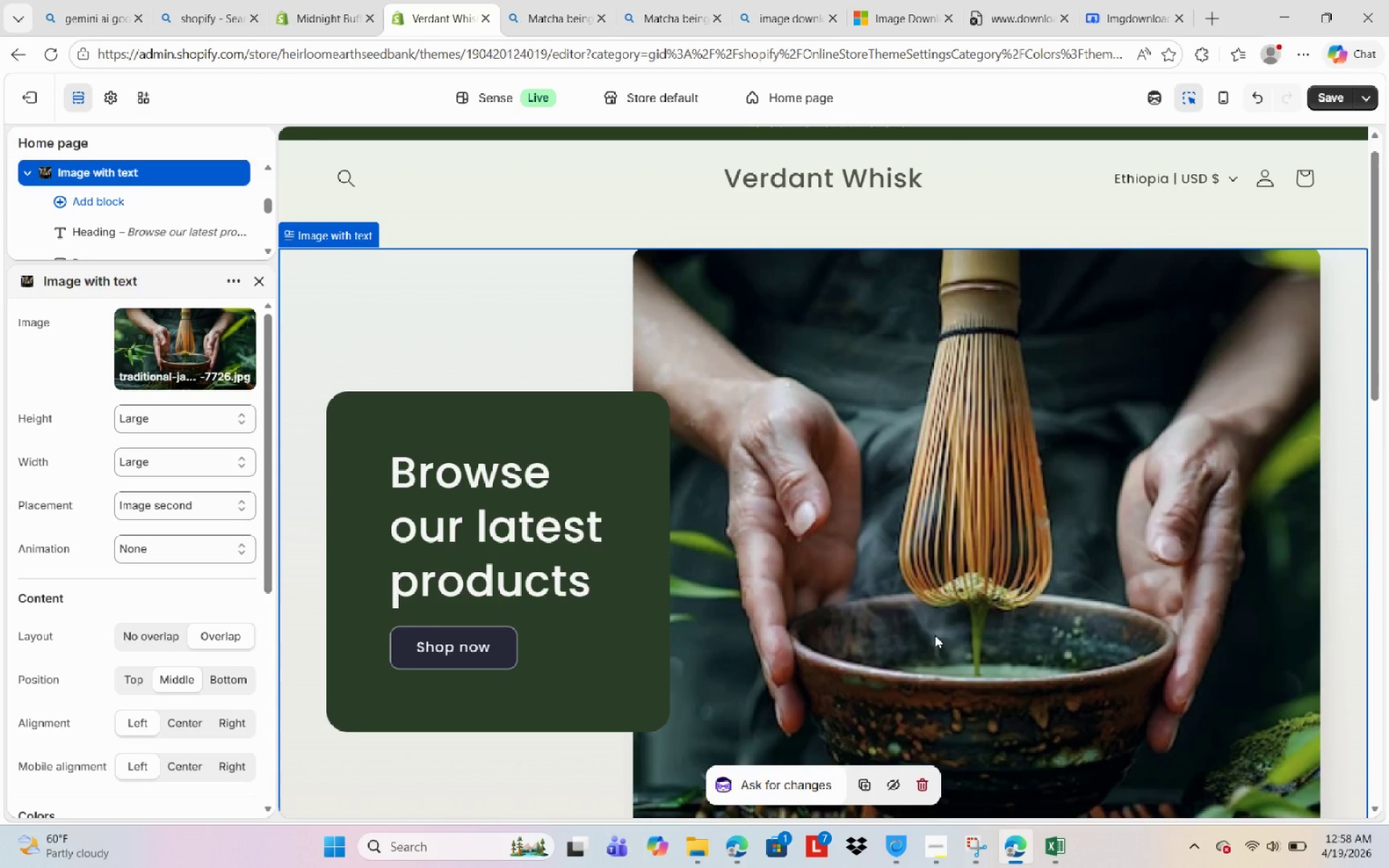 
scroll: coordinate [935, 635], scroll_direction: down, amount: 3.0
 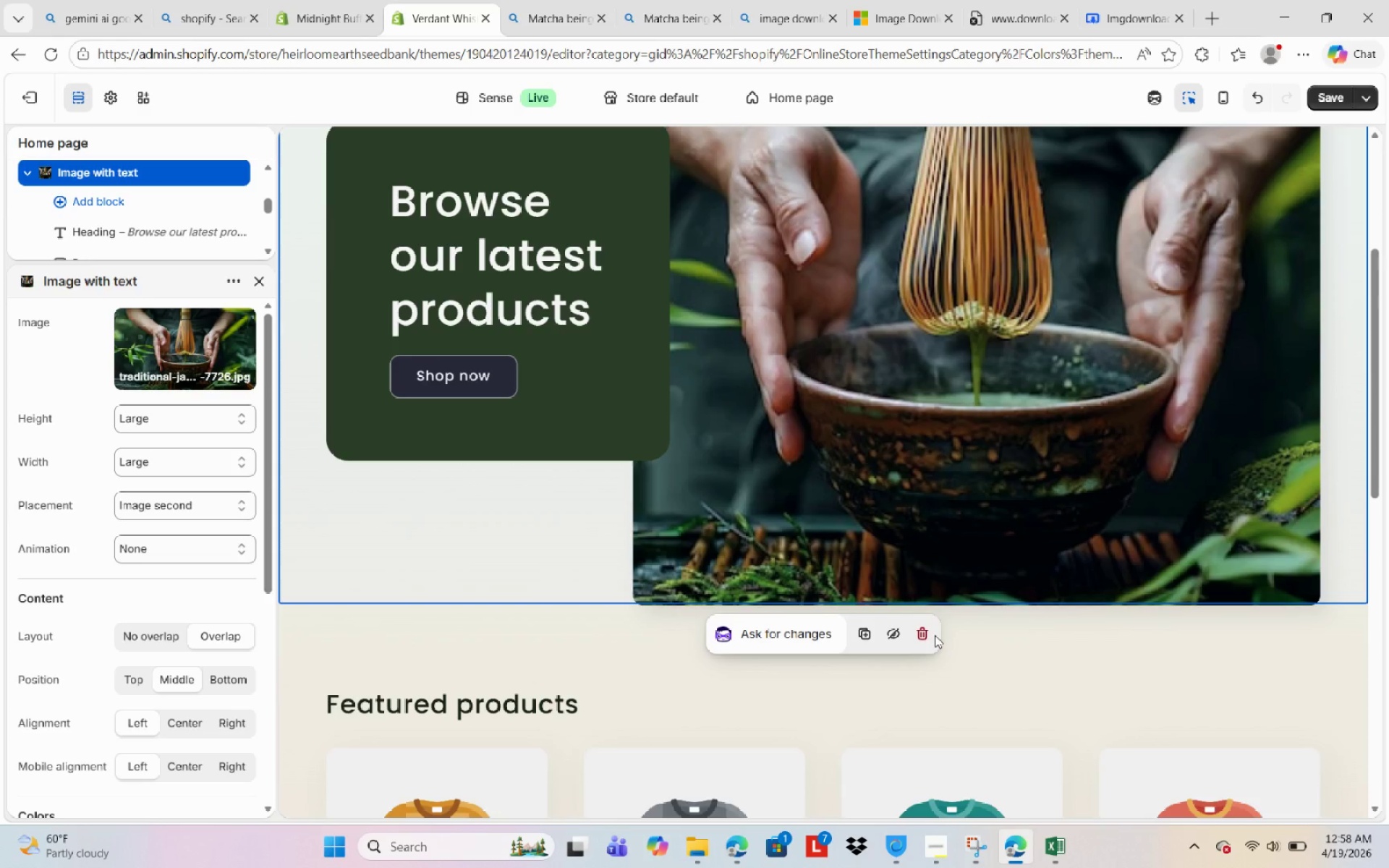 
scroll: coordinate [935, 635], scroll_direction: up, amount: 1.0
 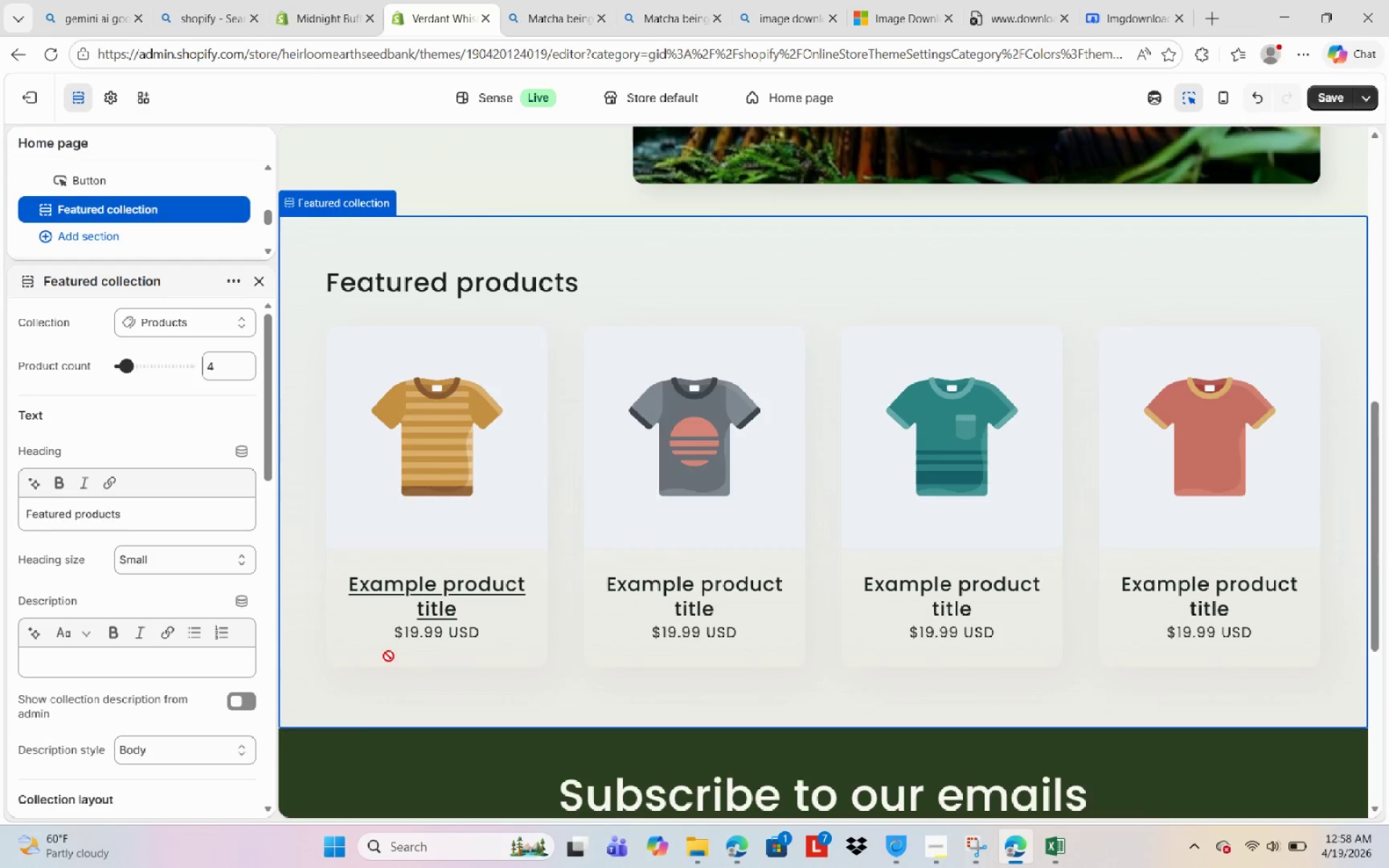 
left_click([224, 150])
 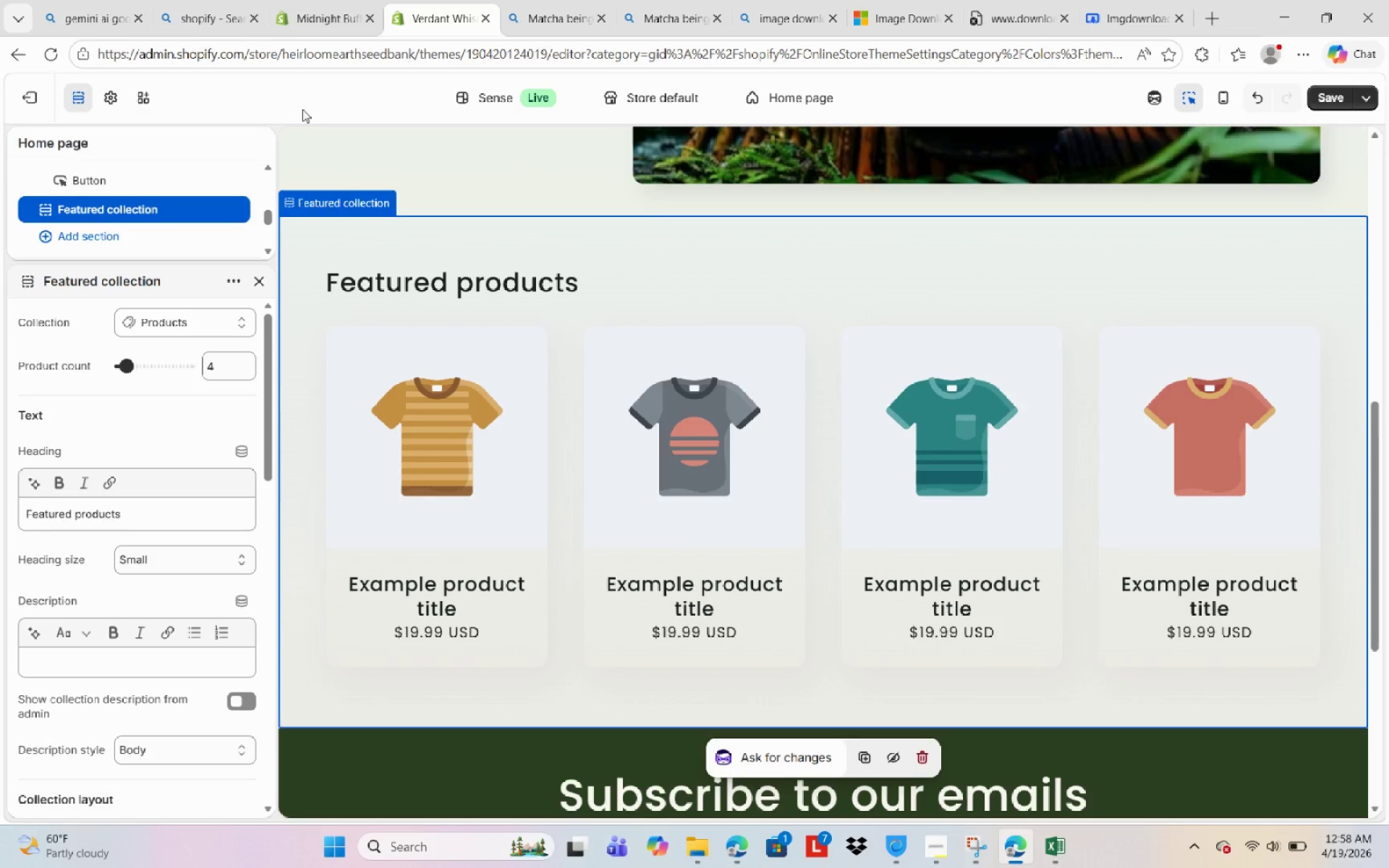 
scroll: coordinate [388, 290], scroll_direction: up, amount: 13.0
 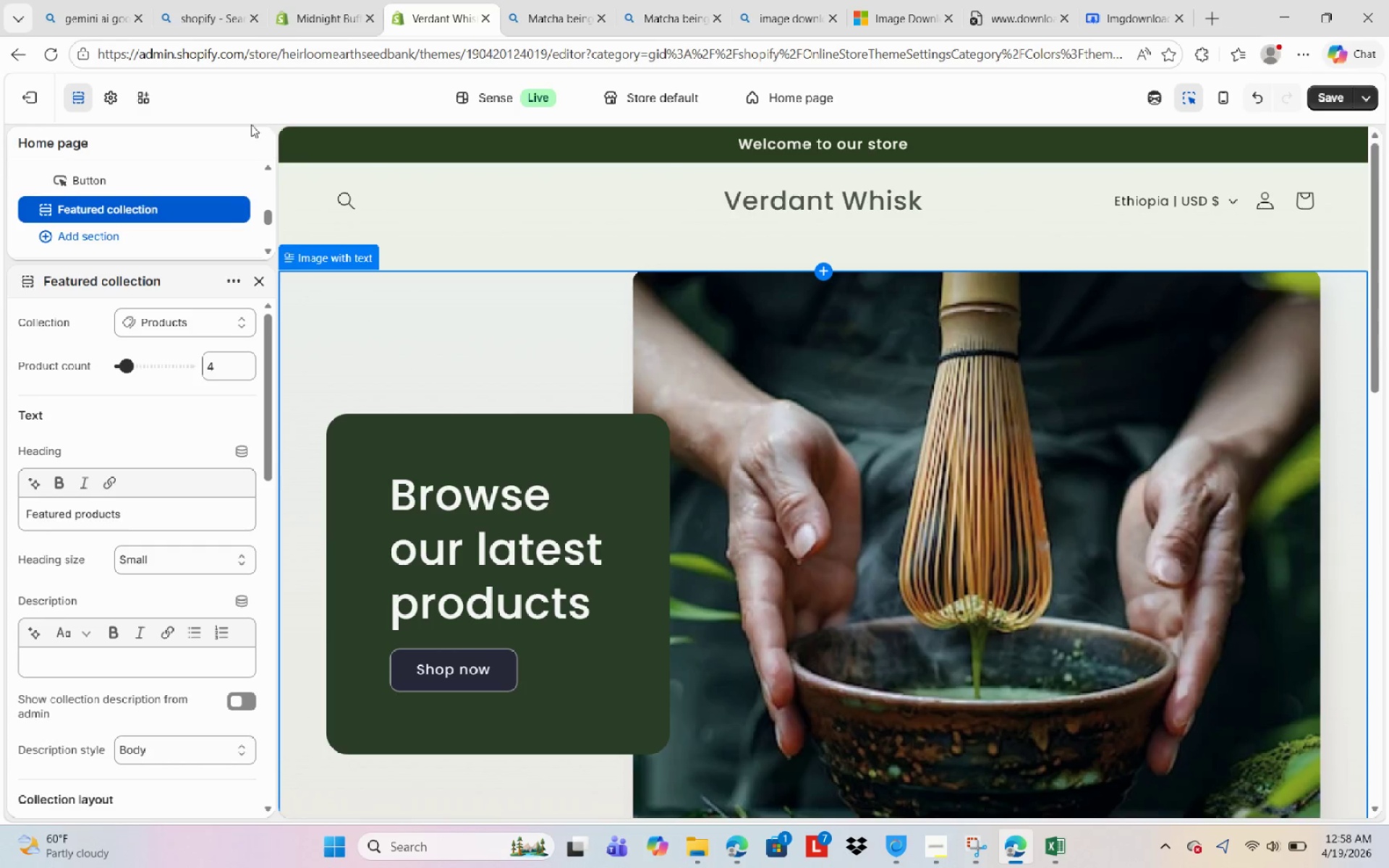 
left_click([256, 98])
 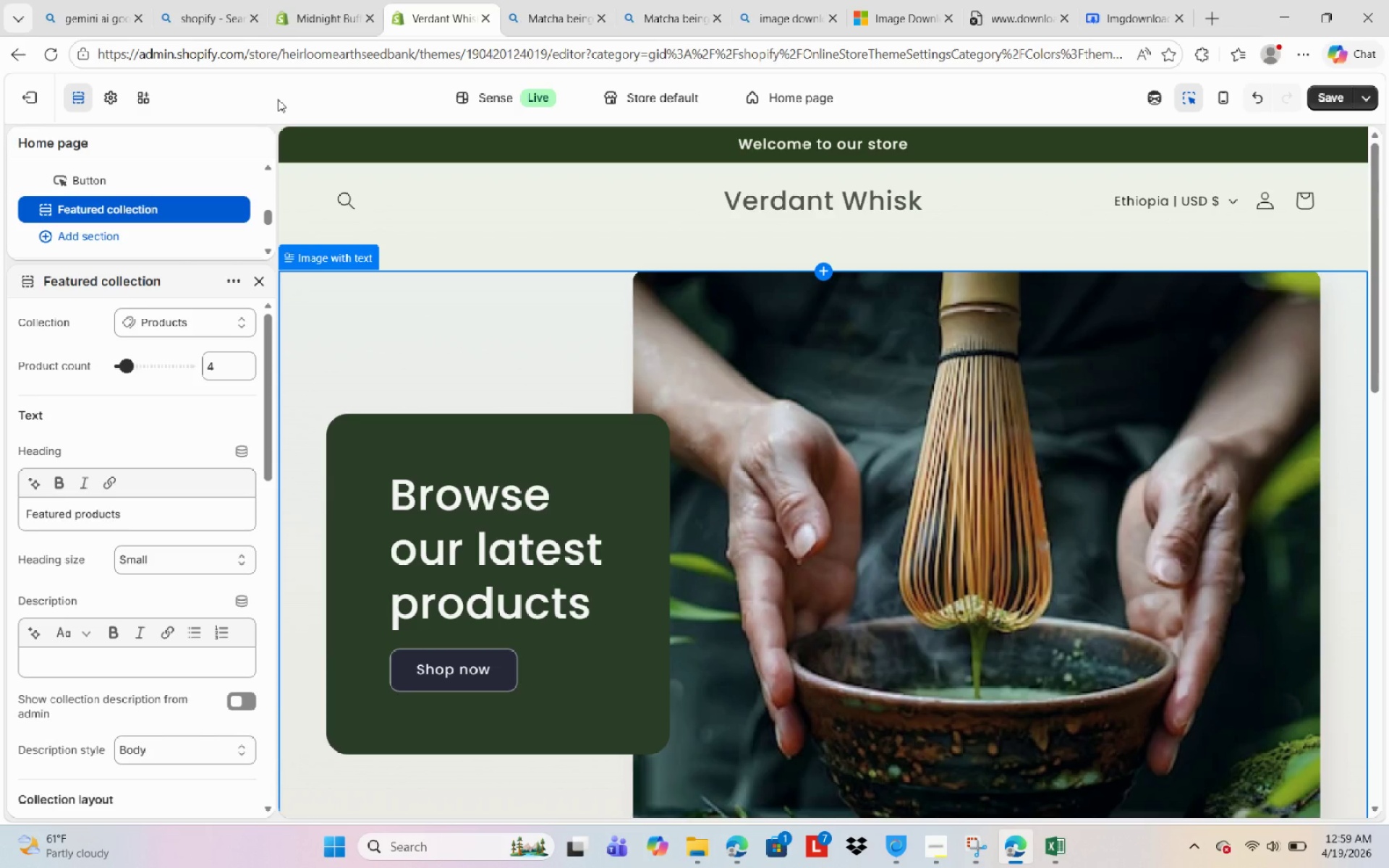 
wait(32.58)
 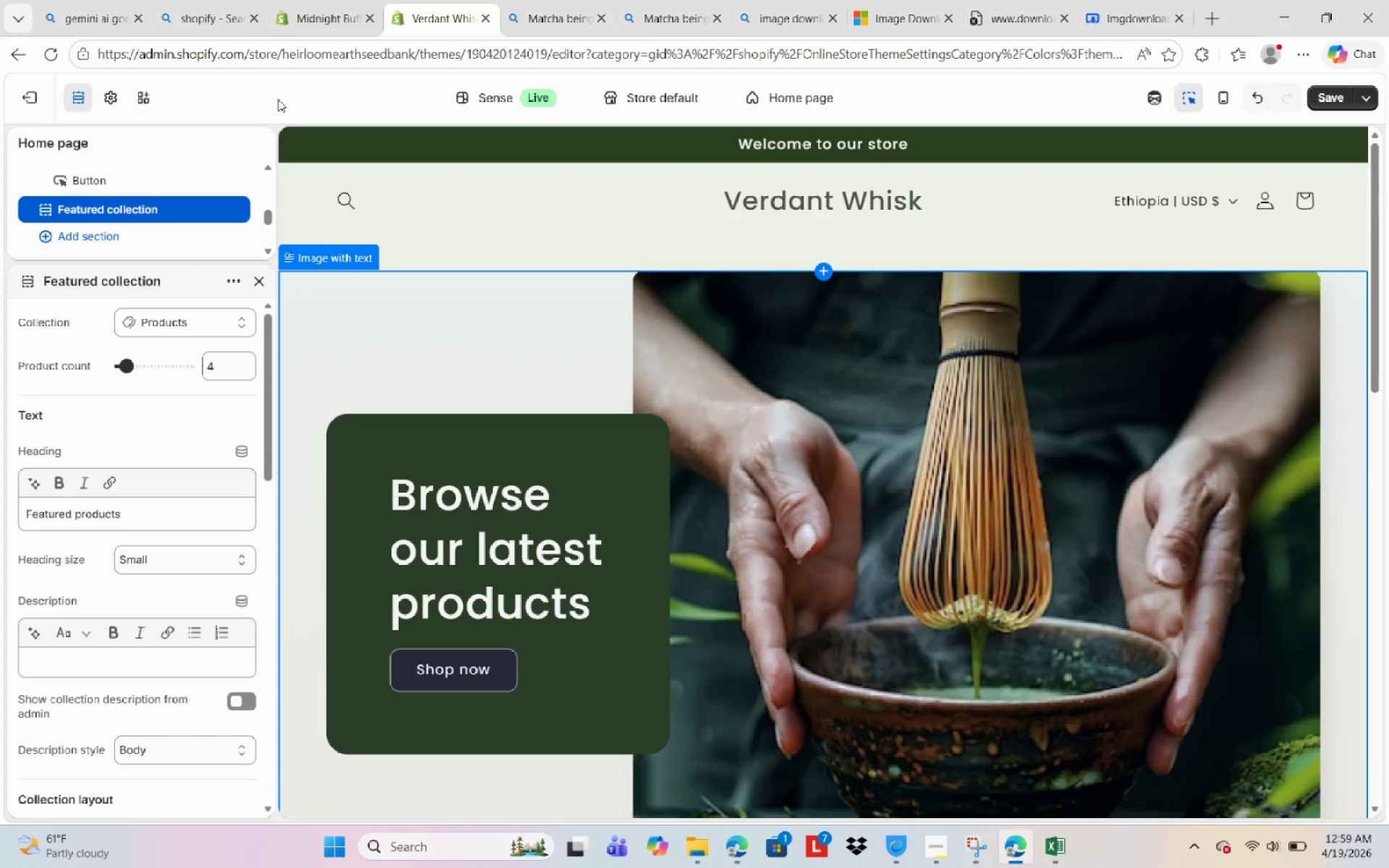 
scroll: coordinate [131, 350], scroll_direction: up, amount: 4.0
 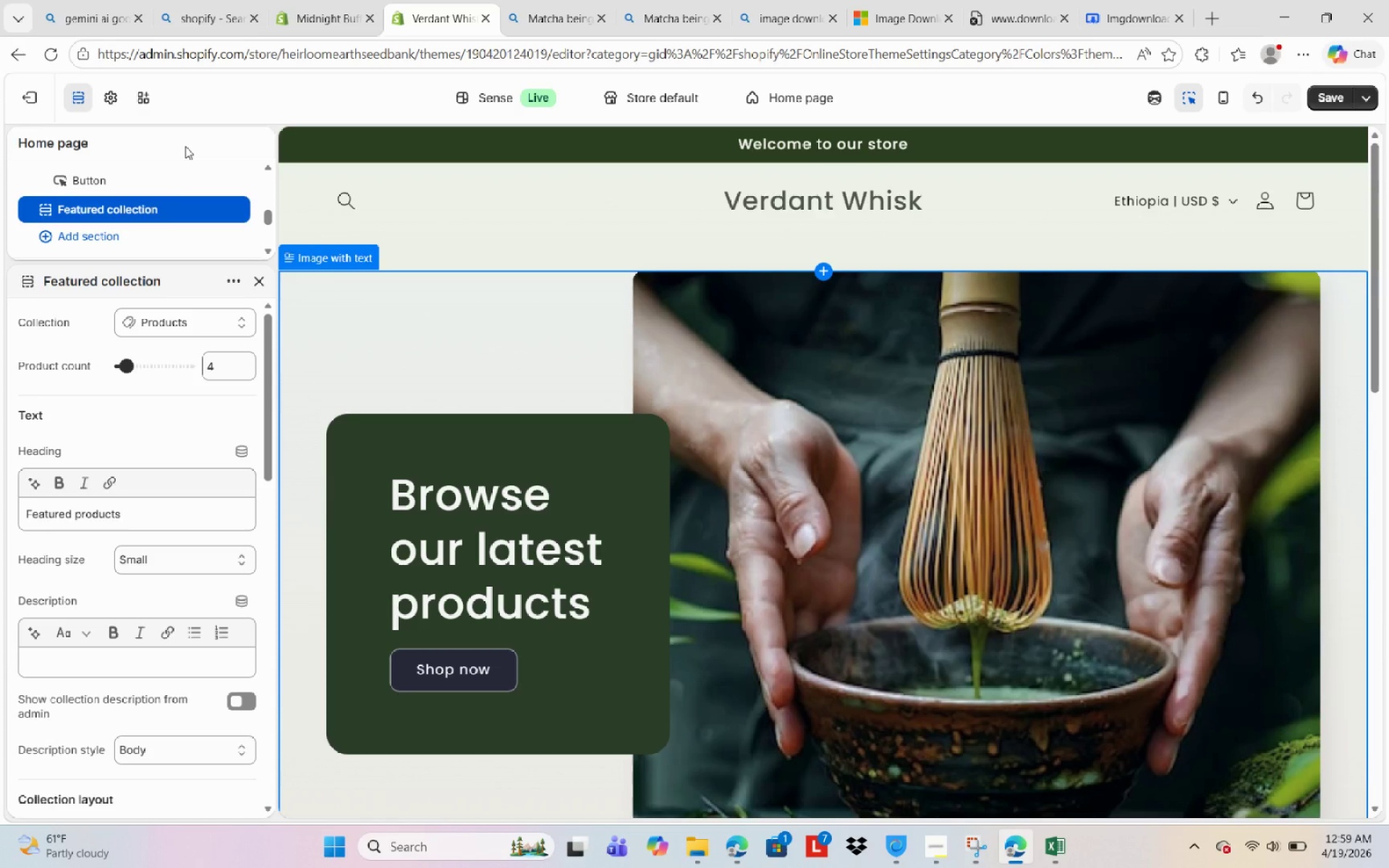 
left_click([185, 146])
 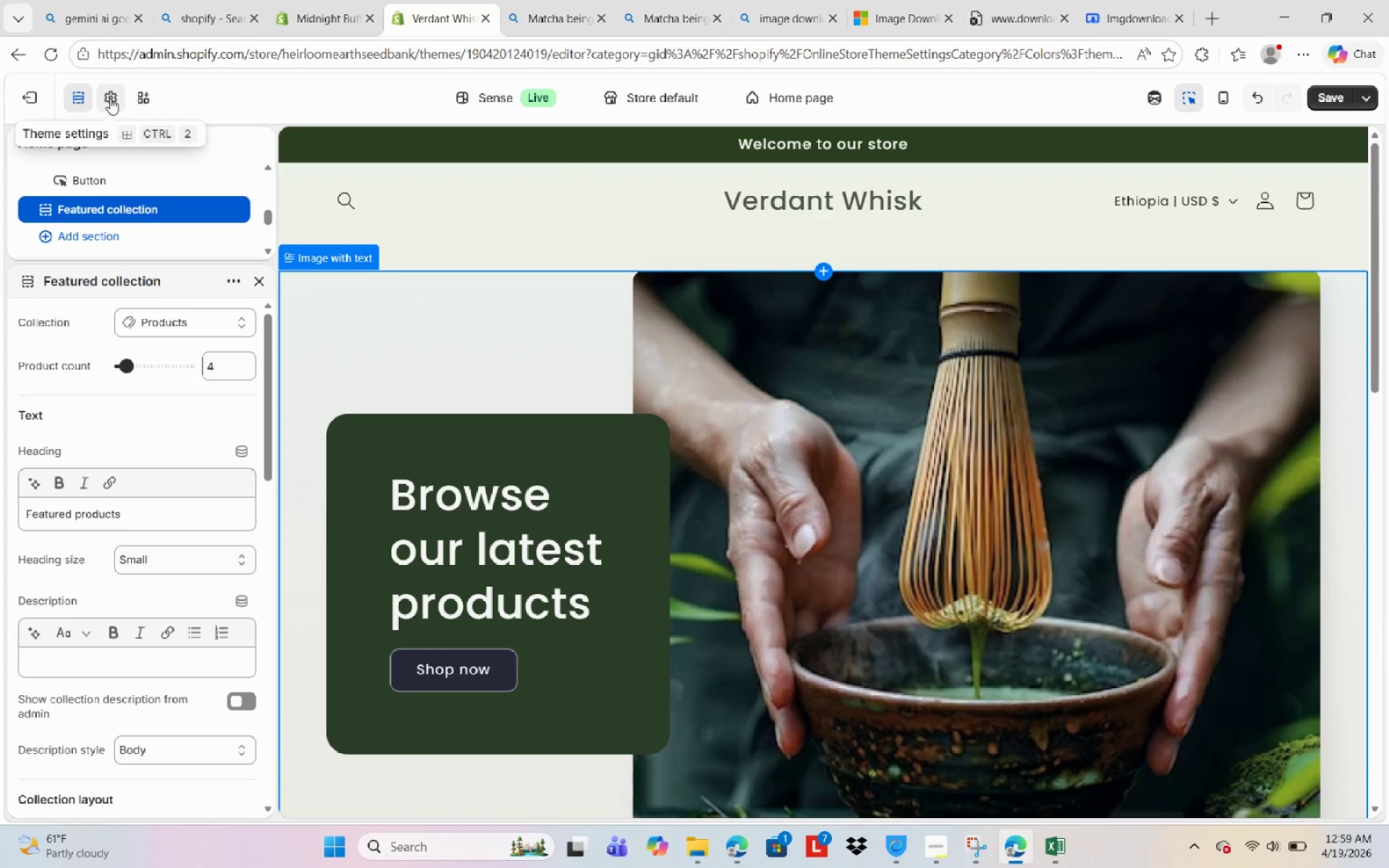 
left_click([110, 98])
 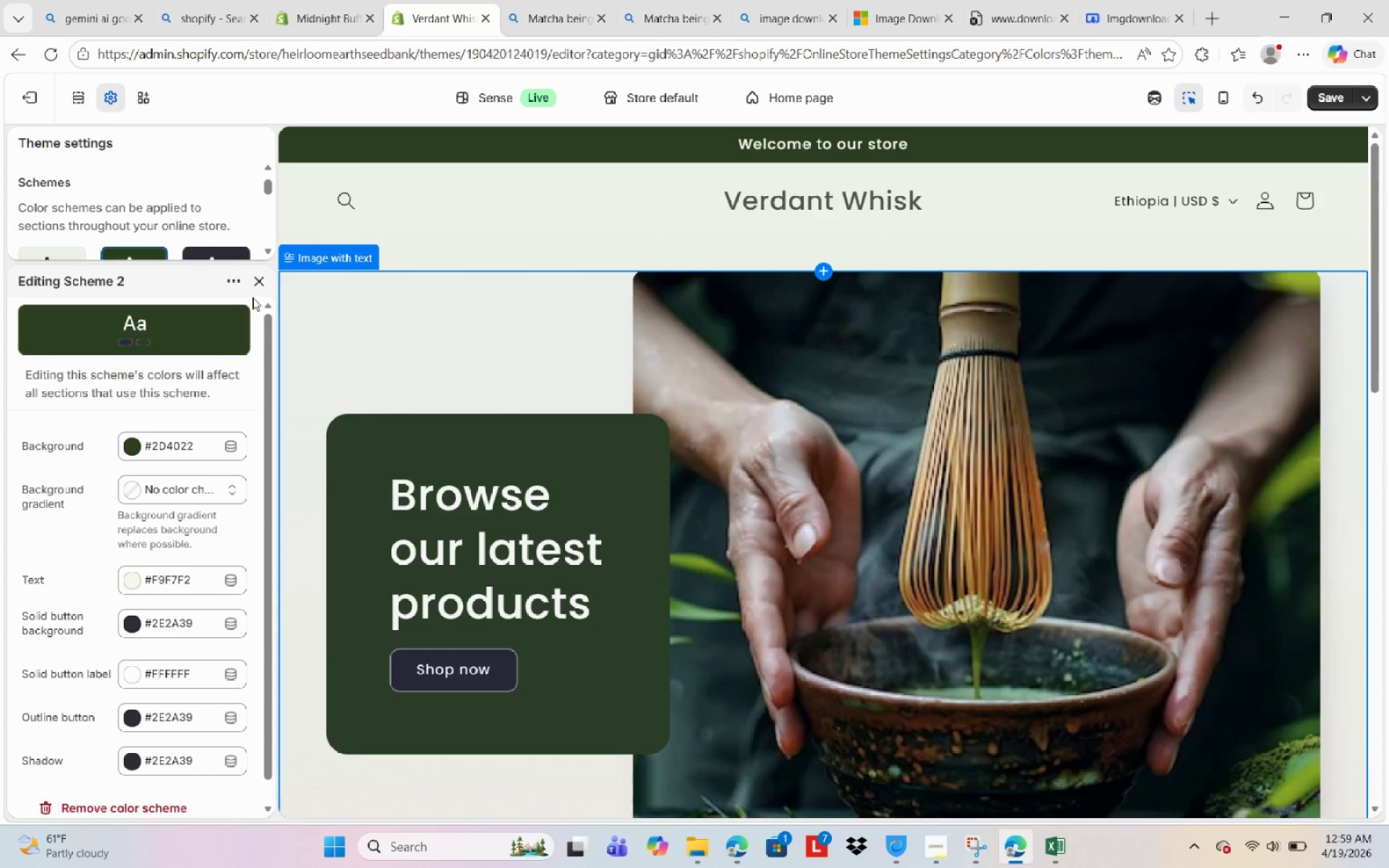 
left_click([252, 270])
 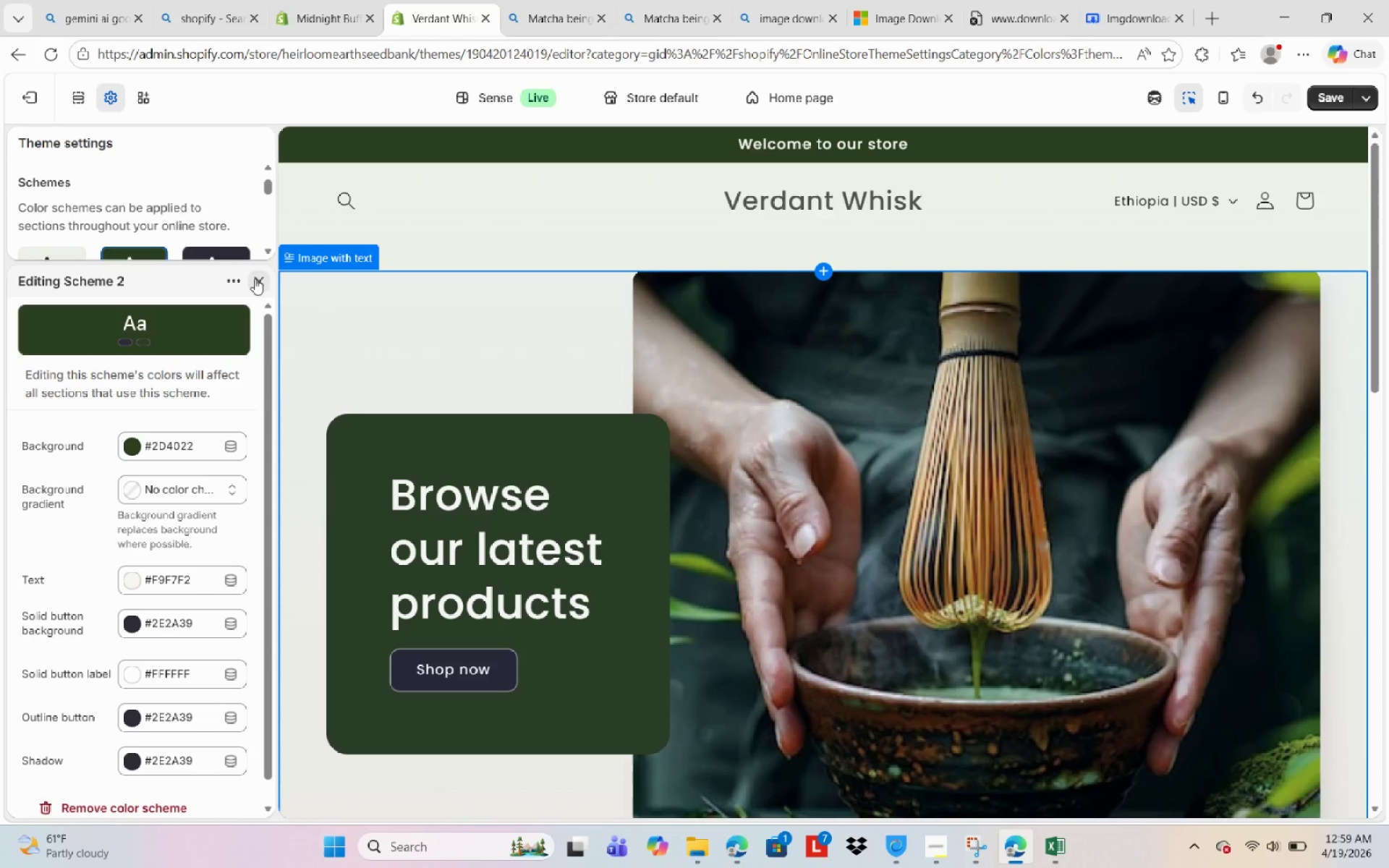 
left_click([255, 278])
 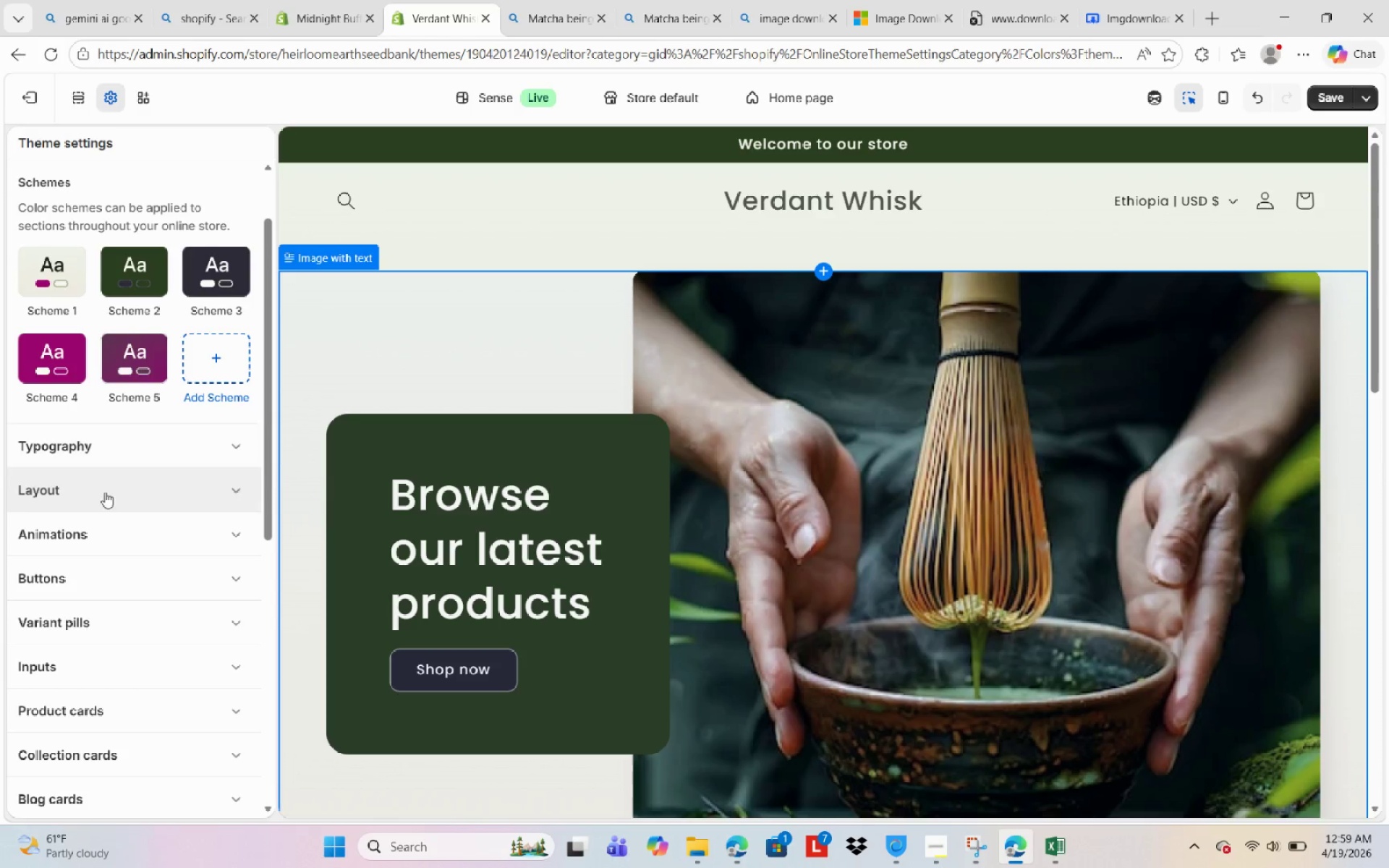 
left_click([124, 441])
 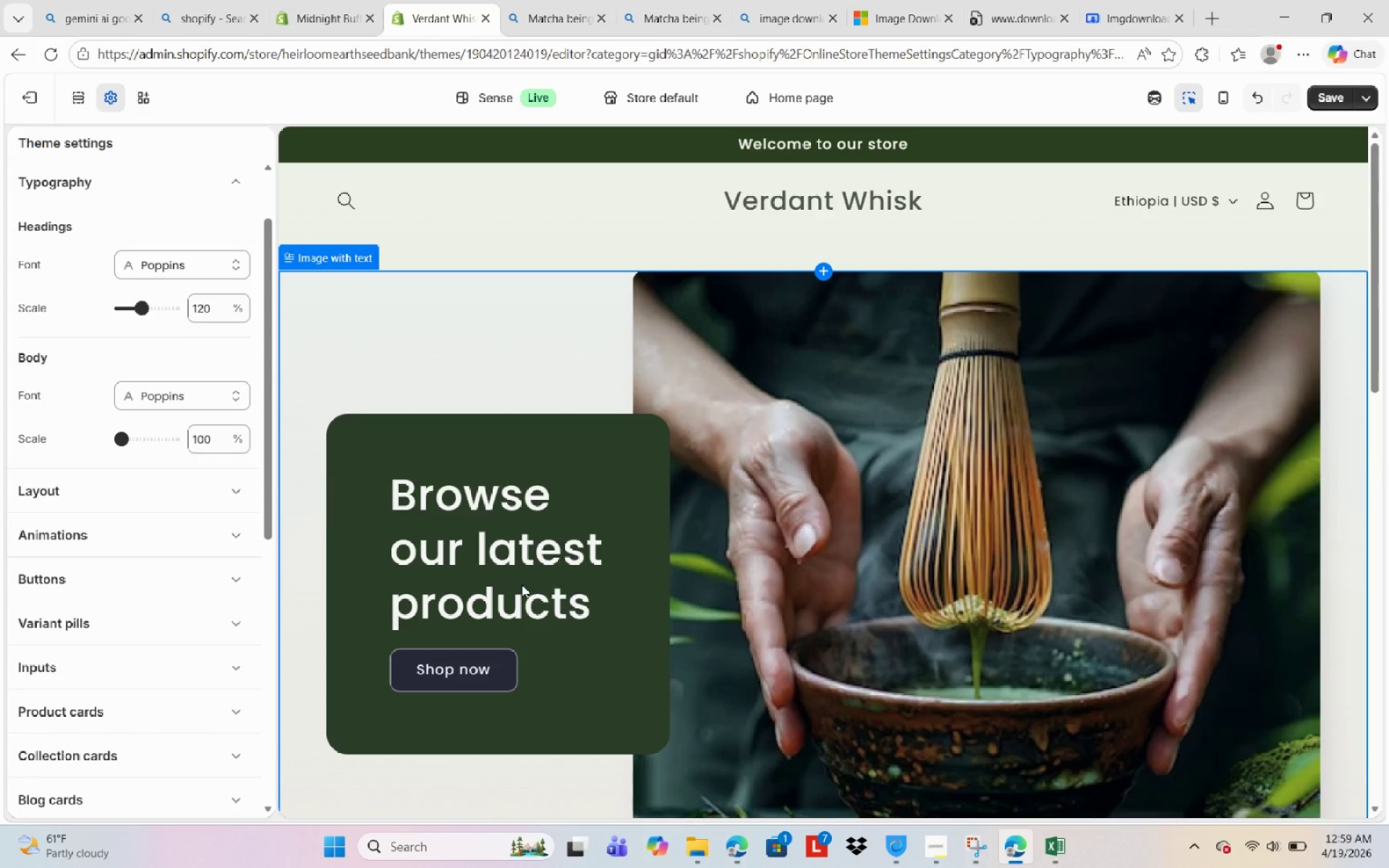 
left_click([934, 848])